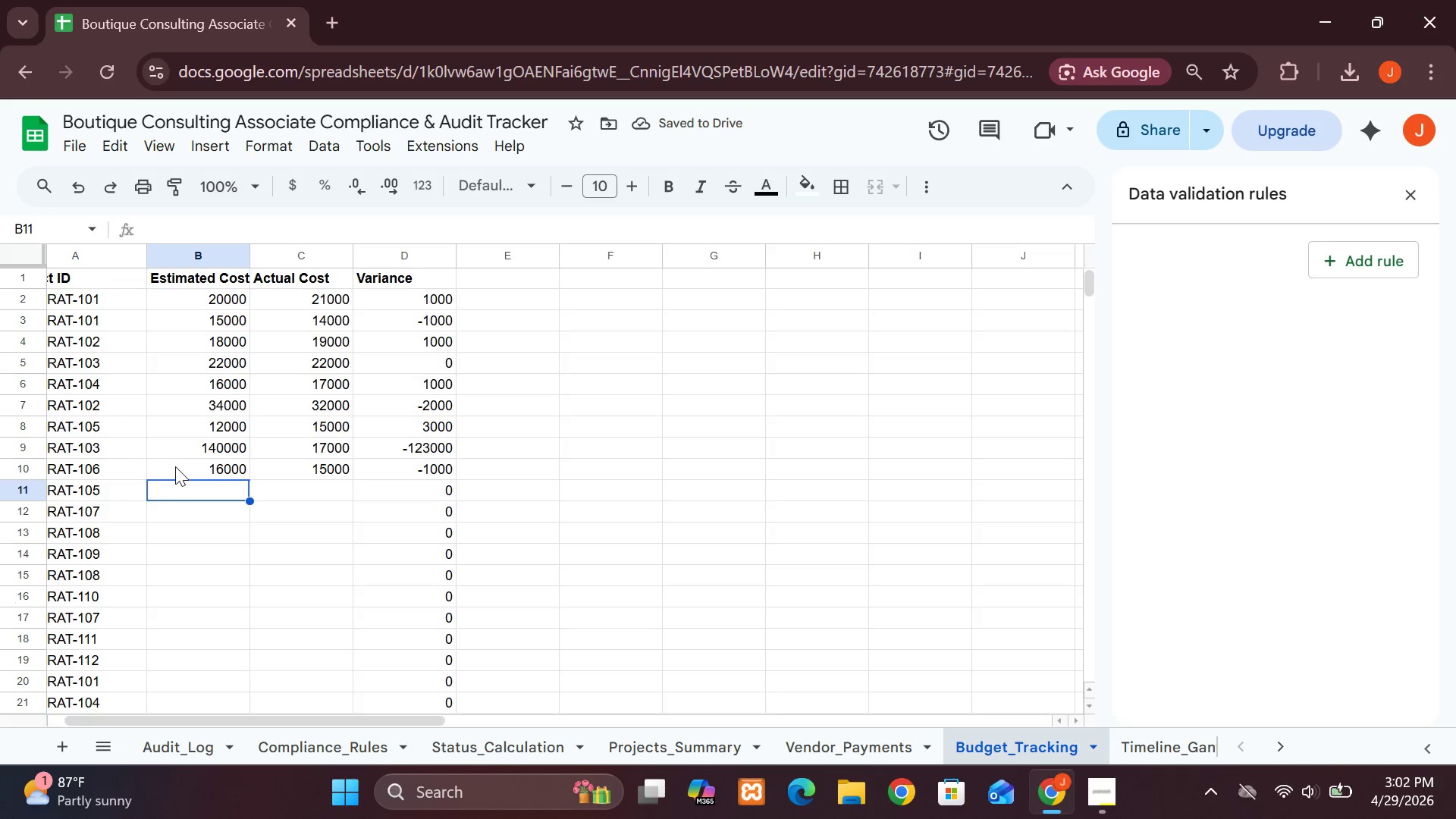 
left_click([175, 466])
 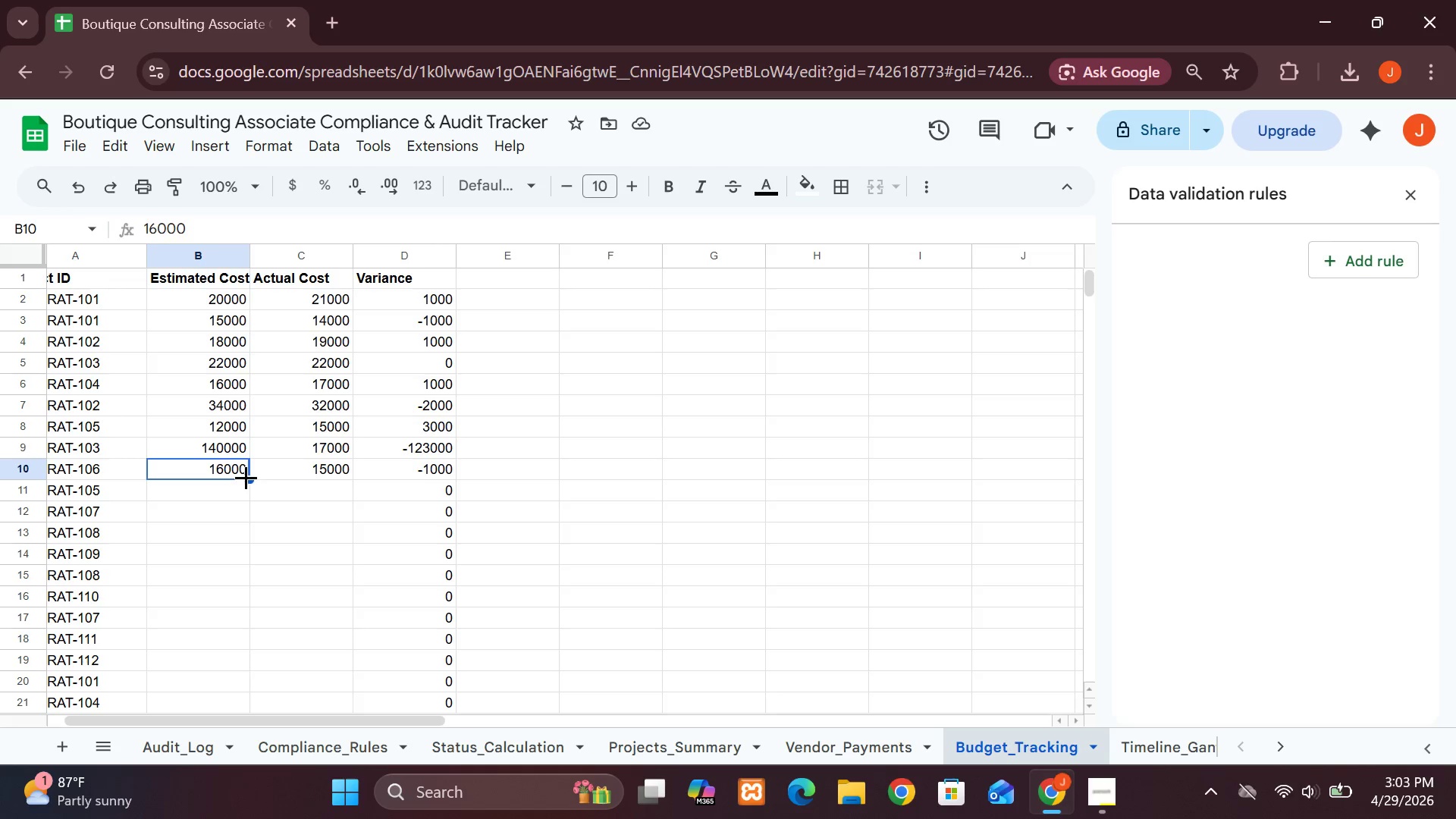 
left_click_drag(start_coordinate=[251, 479], to_coordinate=[250, 677])
 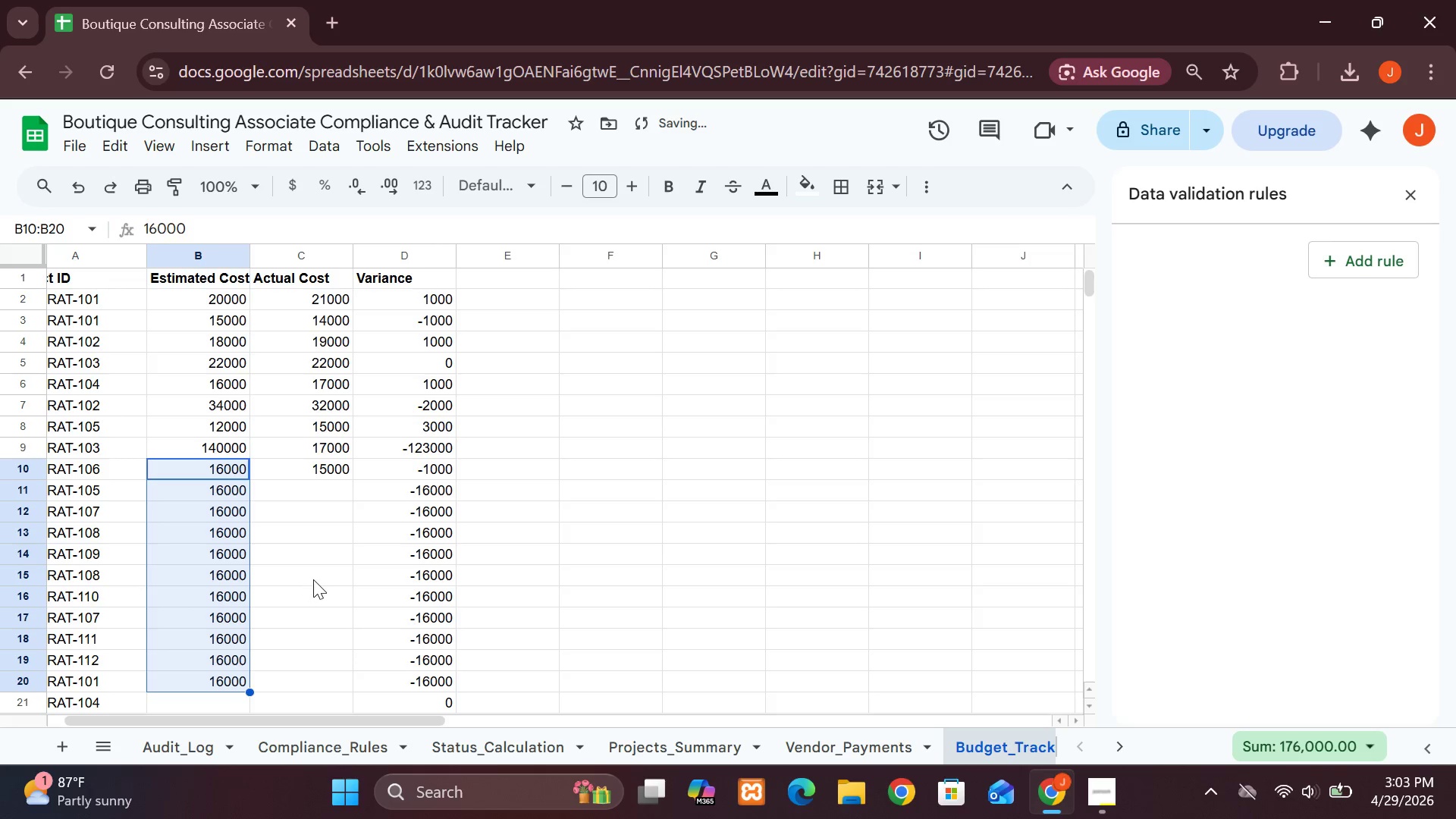 
left_click([313, 582])
 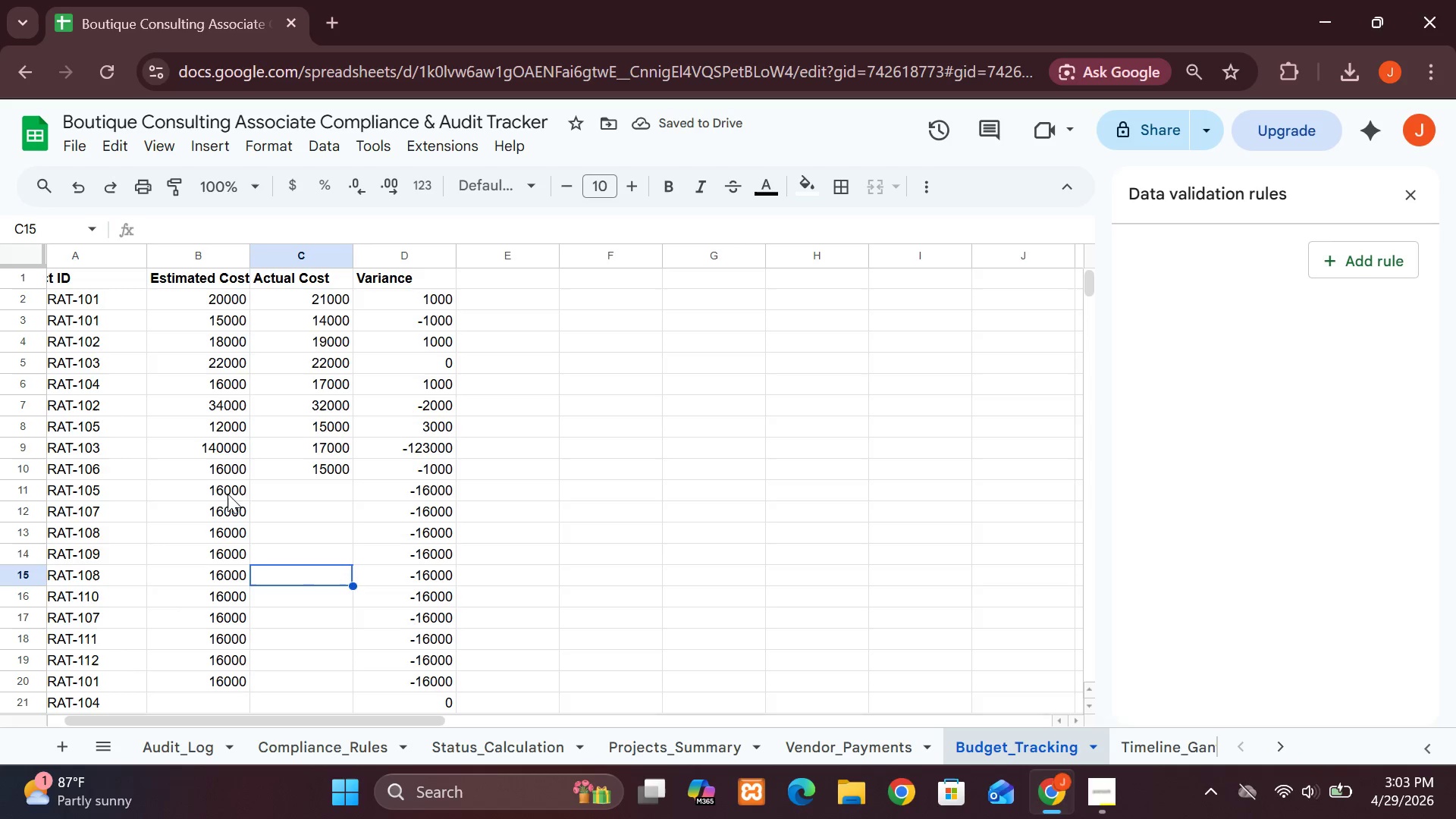 
left_click([224, 486])
 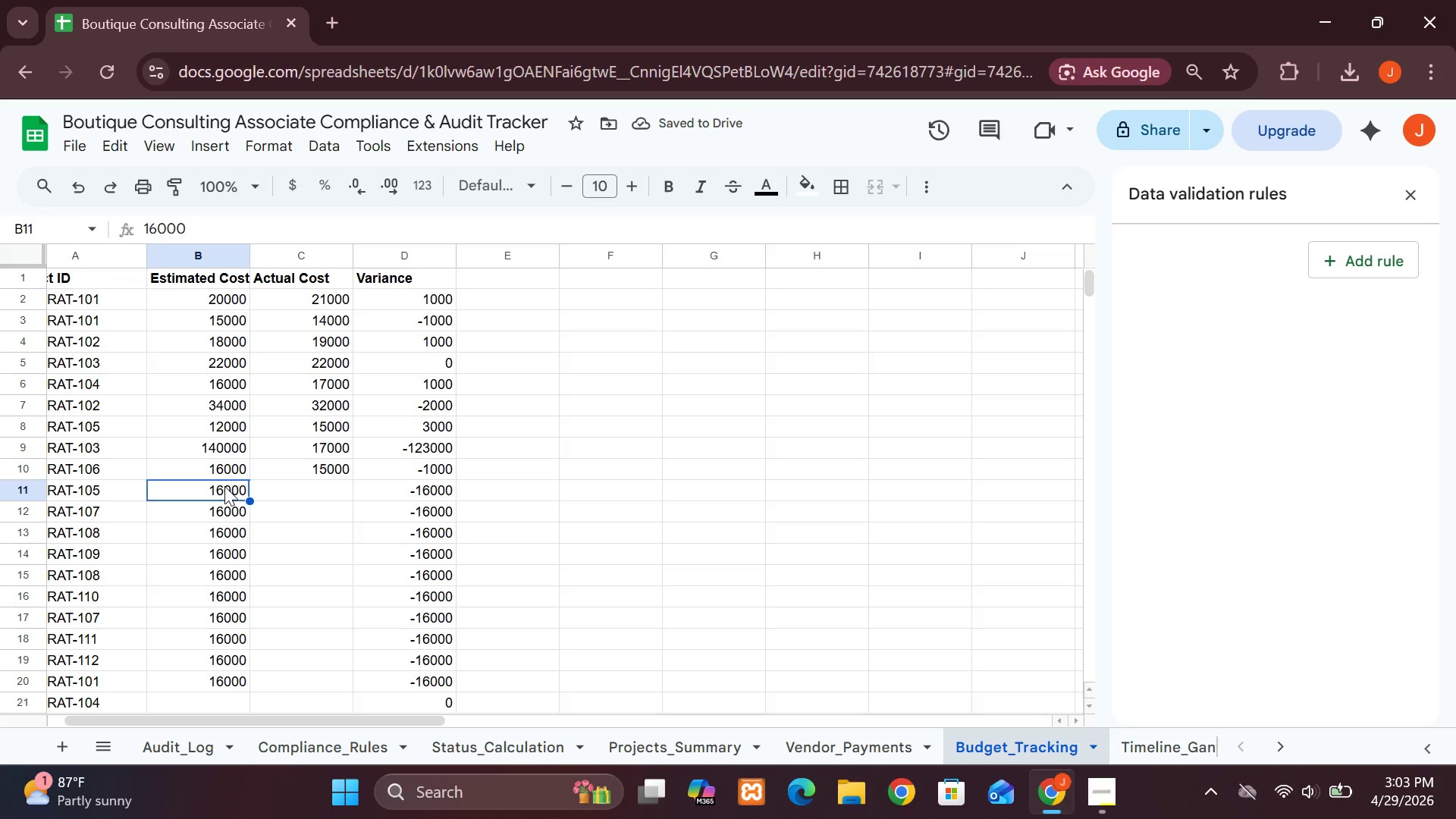 
left_click([224, 486])
 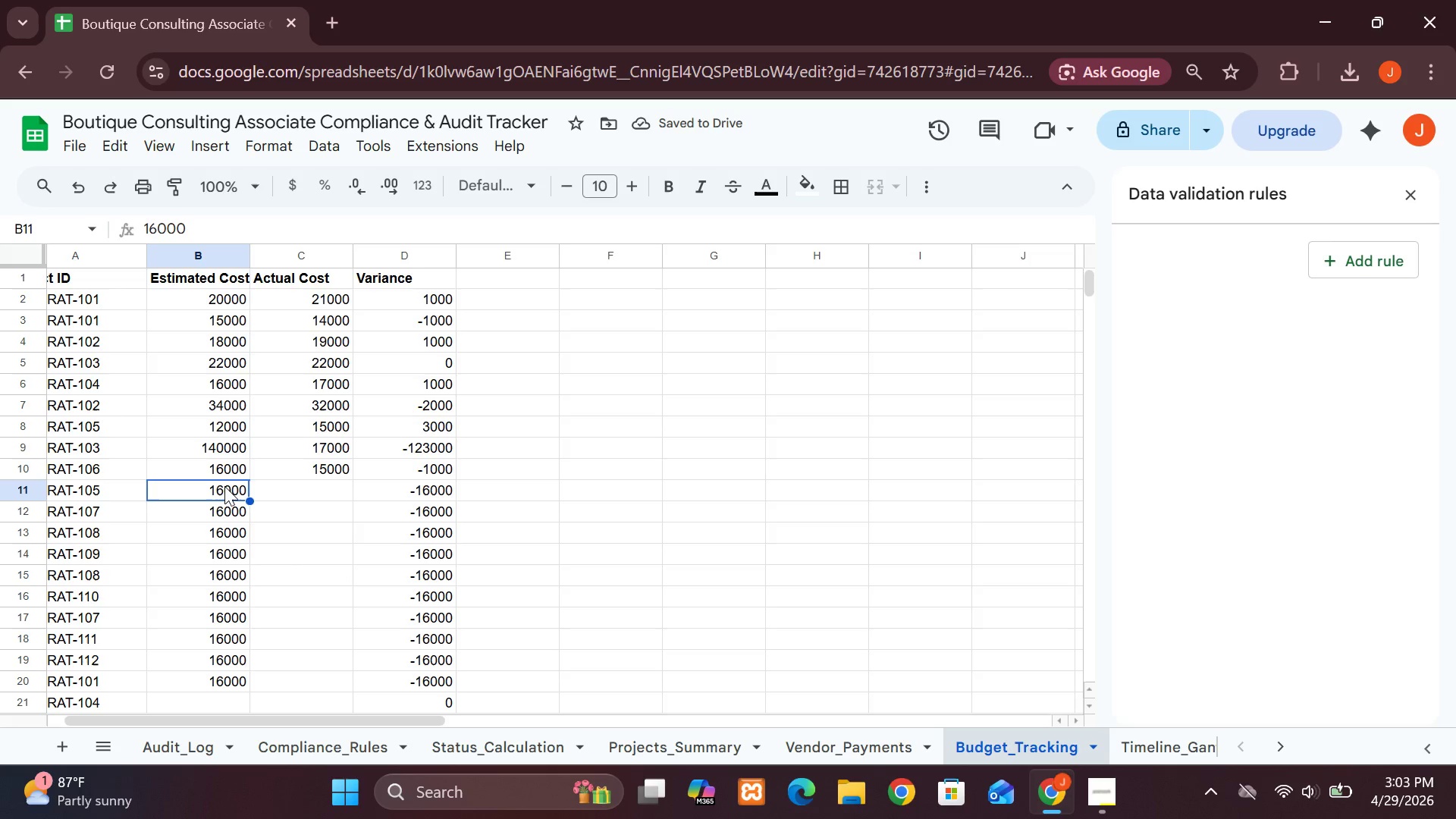 
double_click([224, 486])
 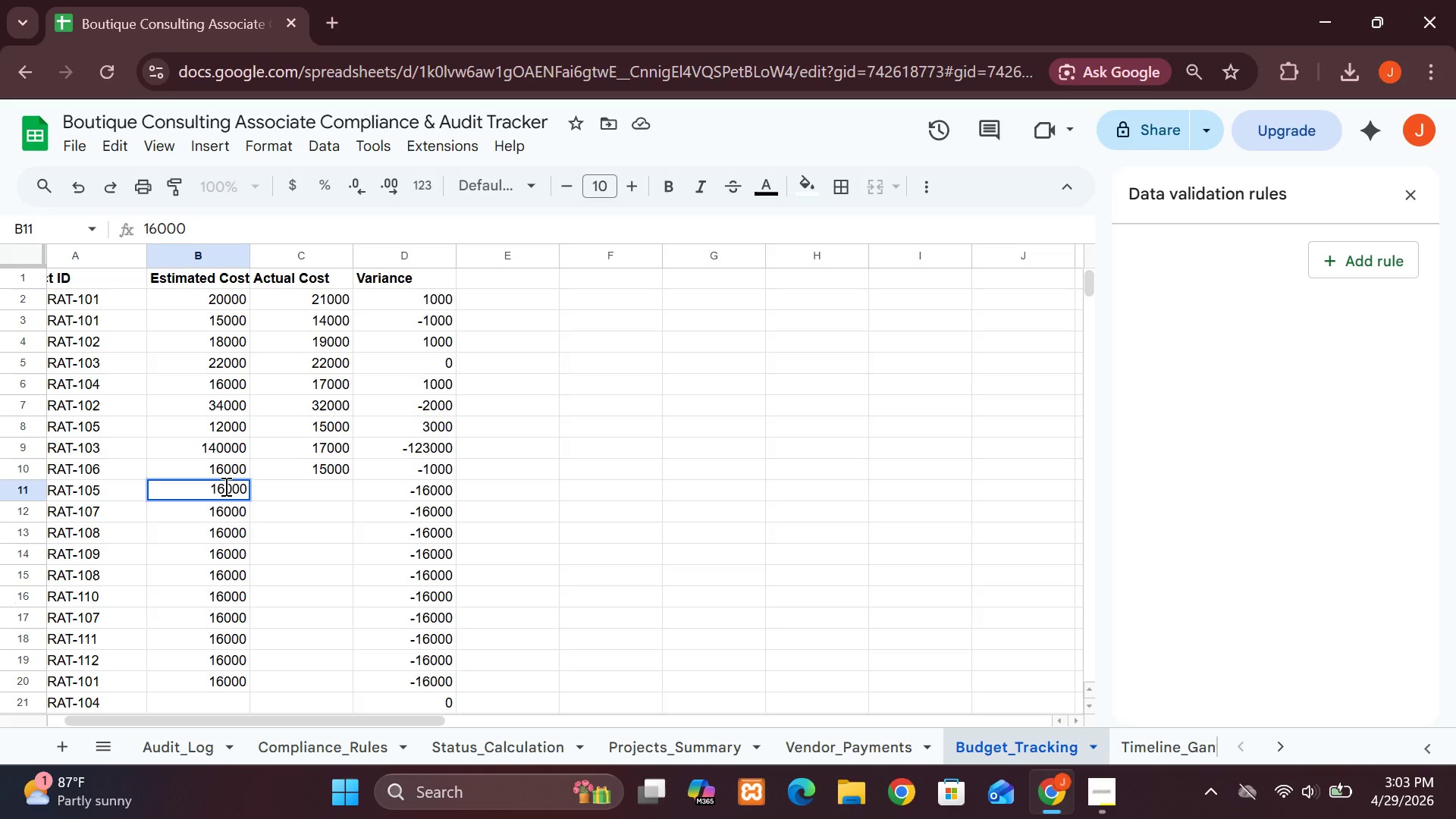 
left_click([224, 486])
 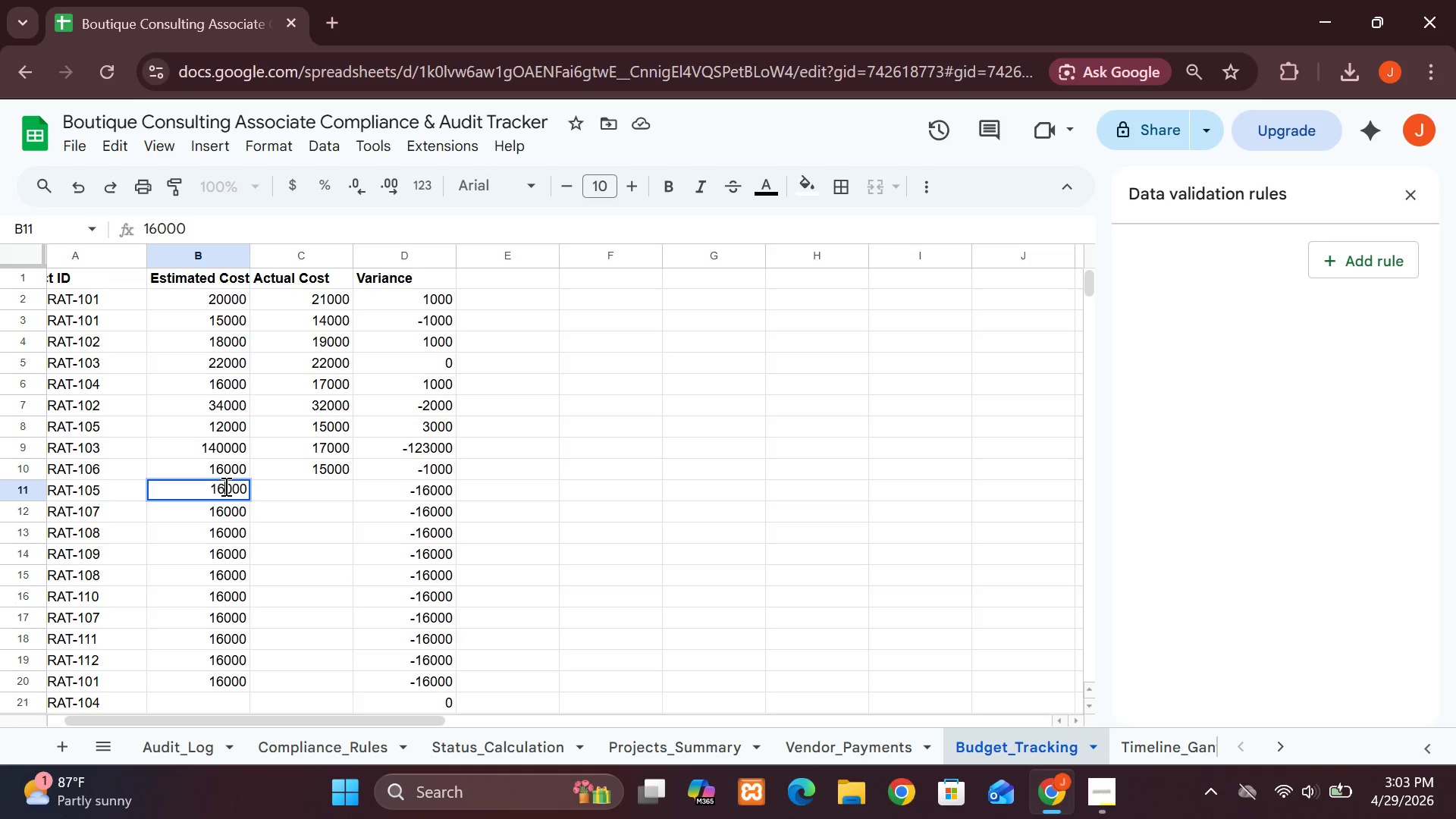 
key(ArrowLeft)
 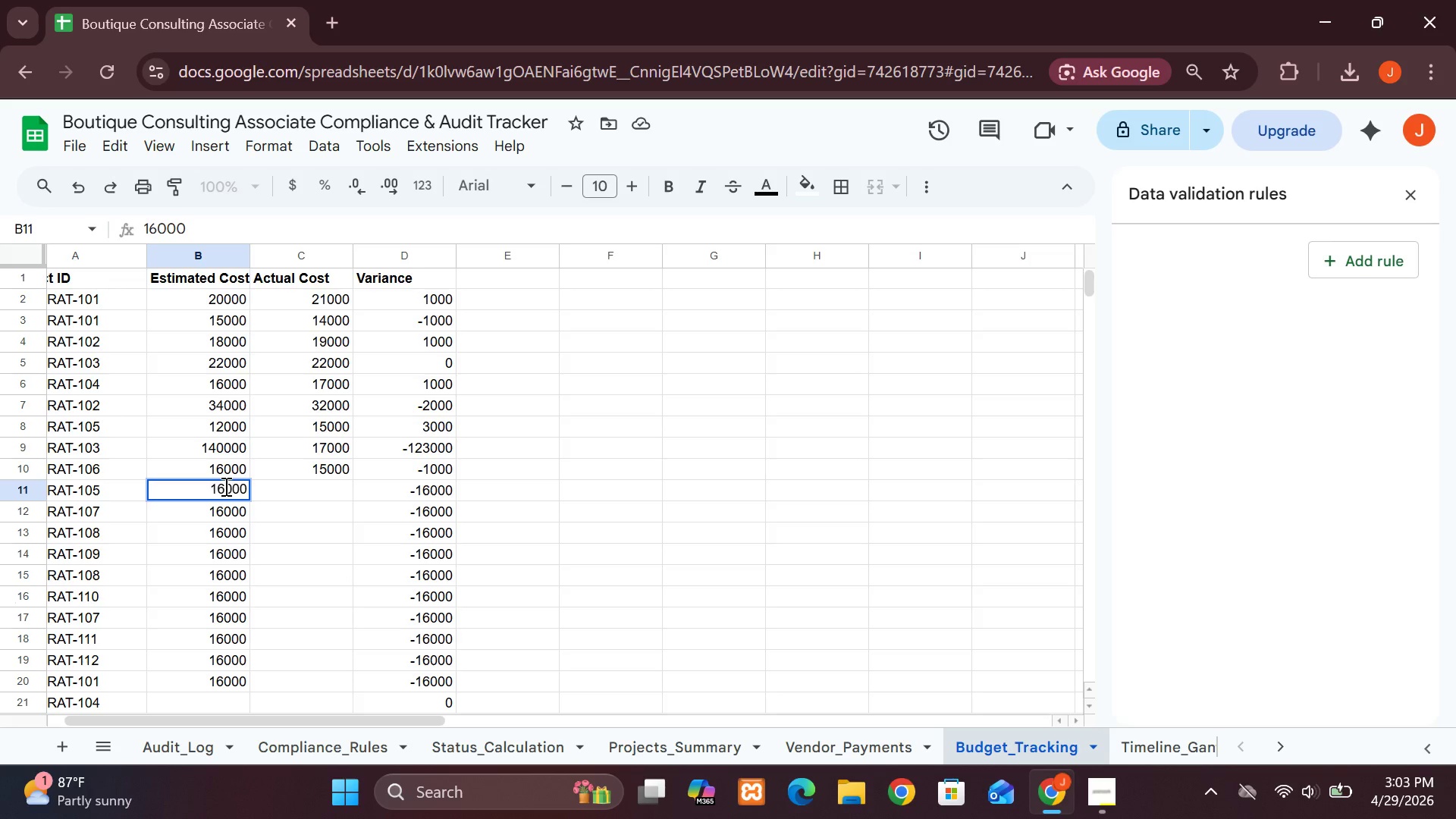 
key(ArrowRight)
 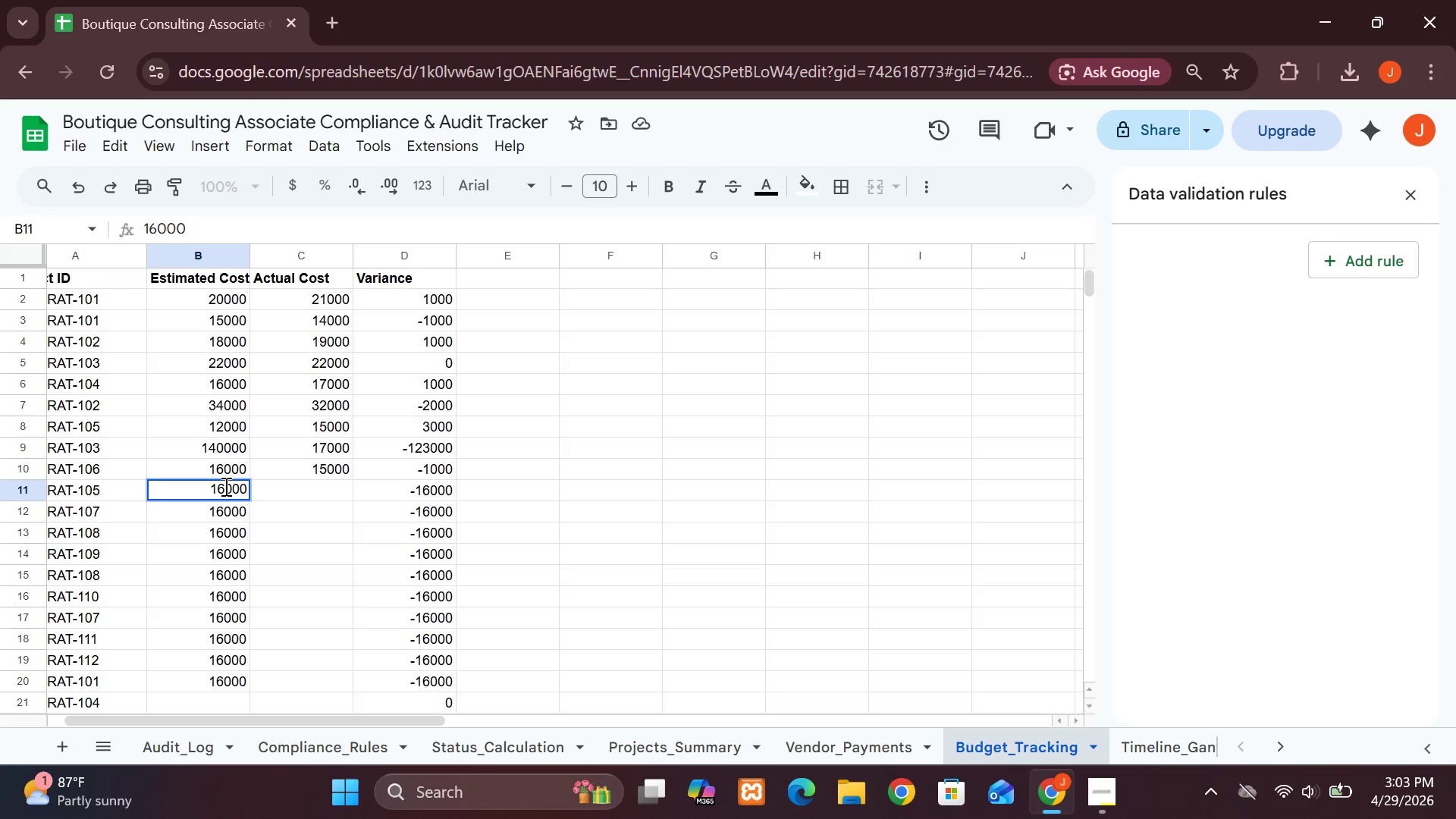 
key(Backspace)
 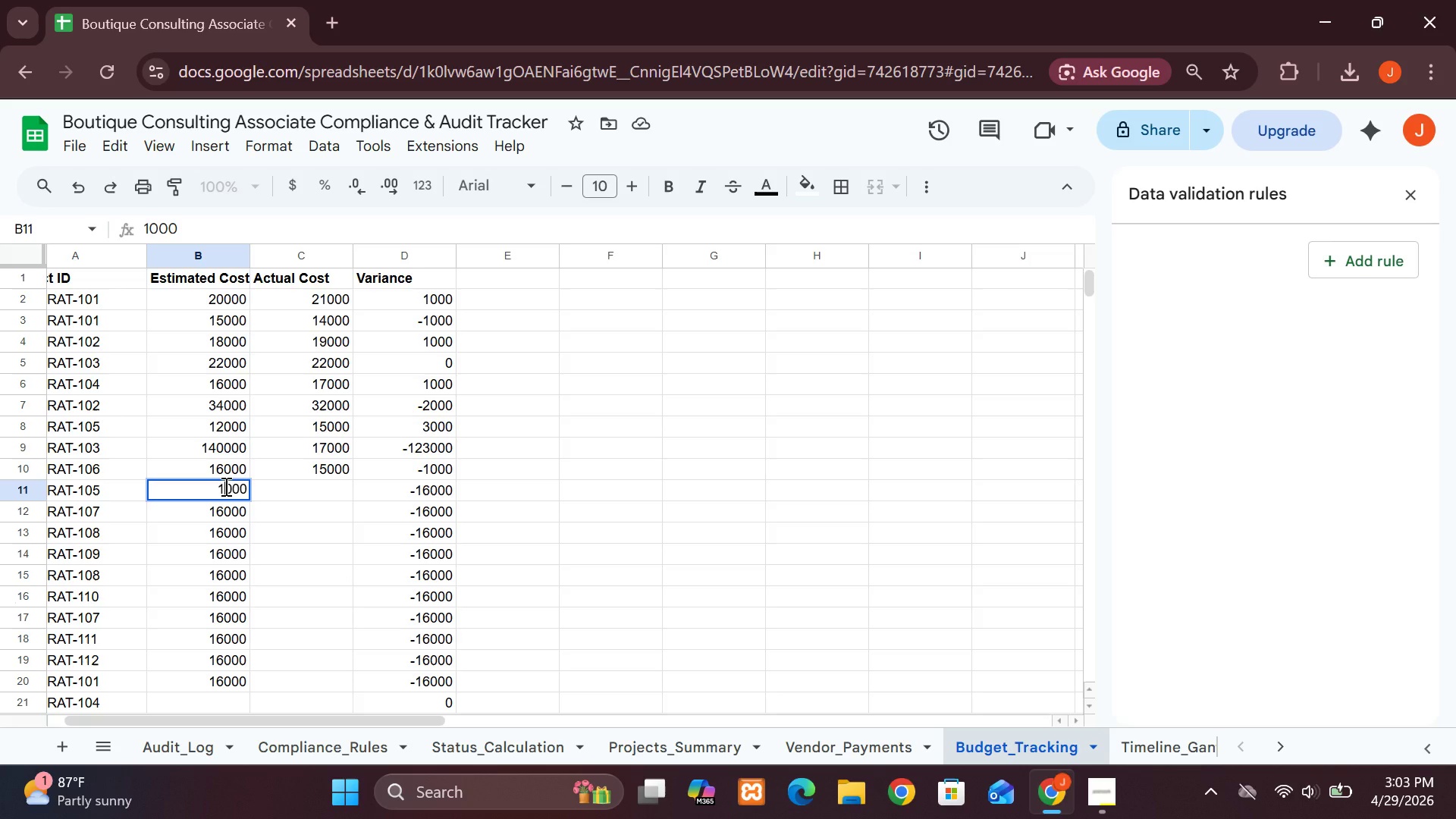 
key(0)
 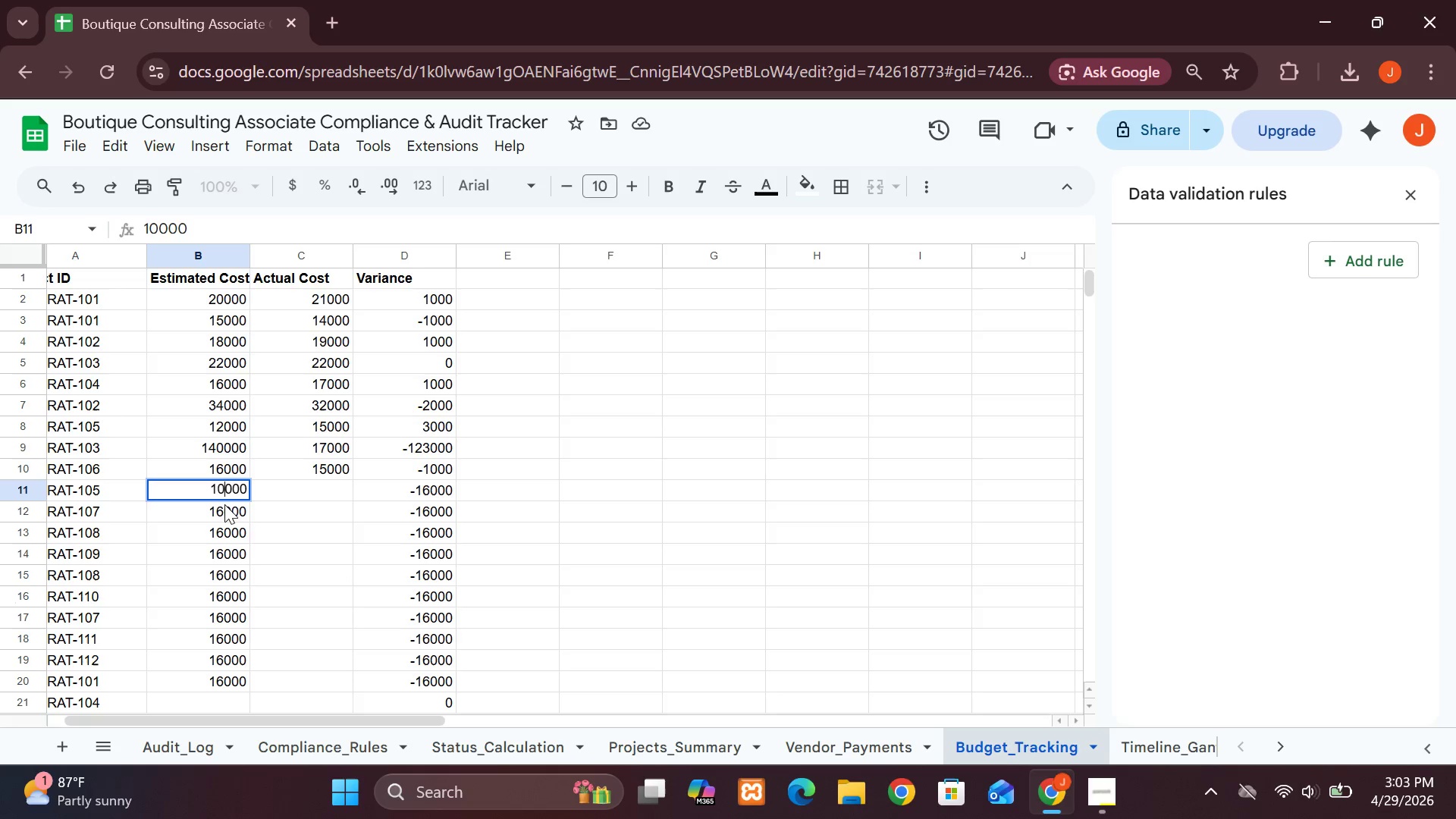 
double_click([223, 504])
 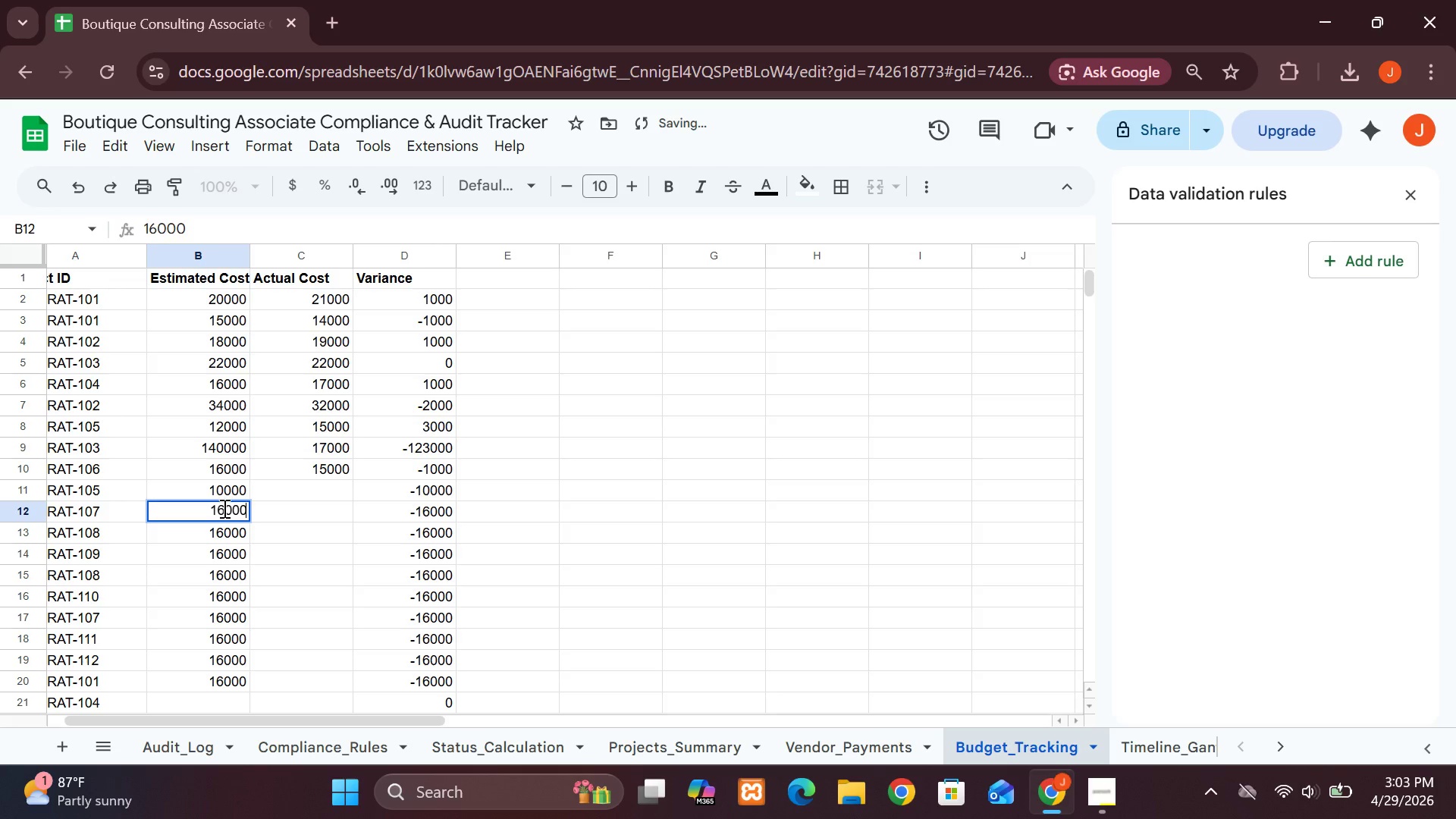 
left_click([223, 508])
 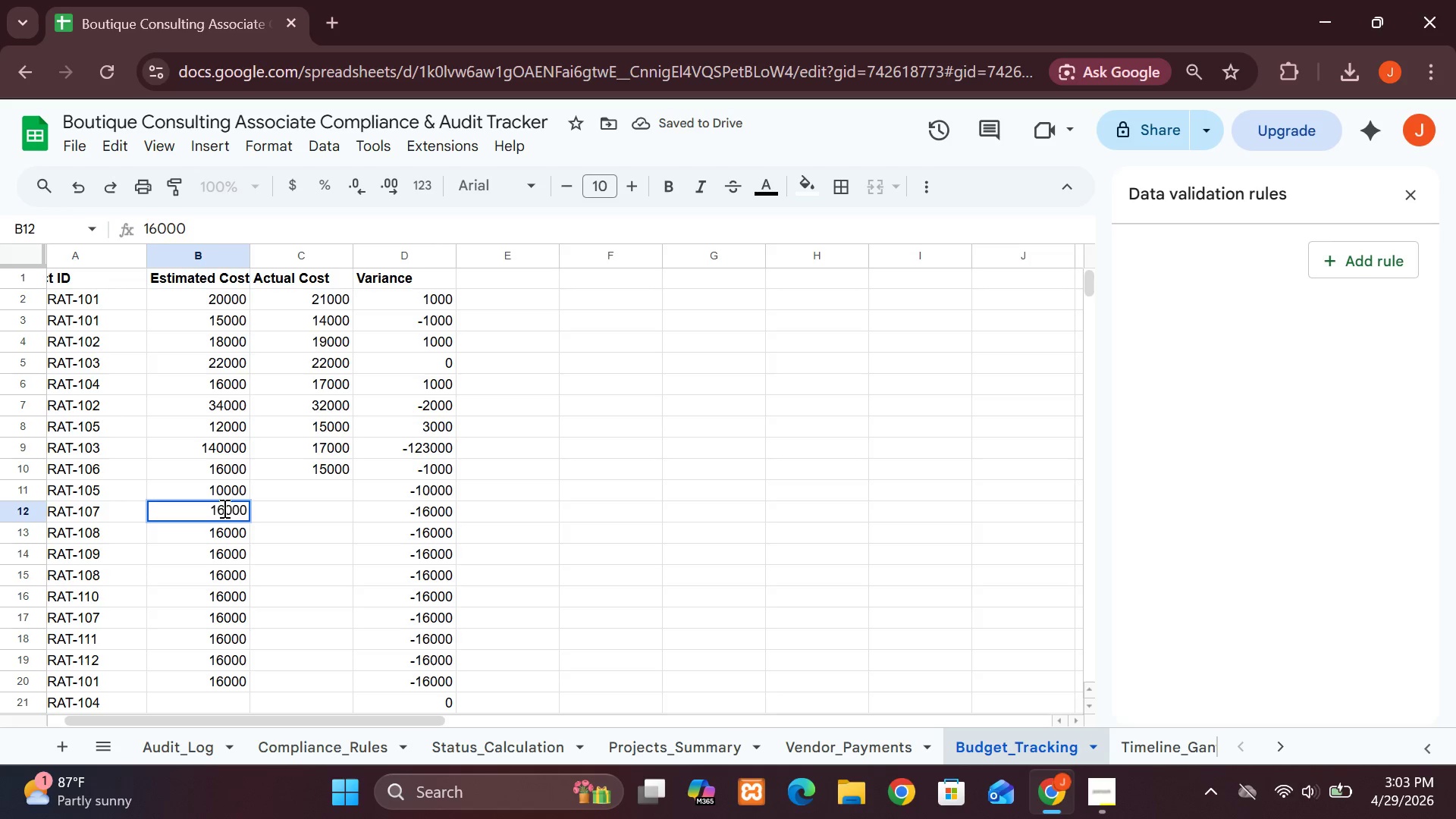 
key(Backspace)
 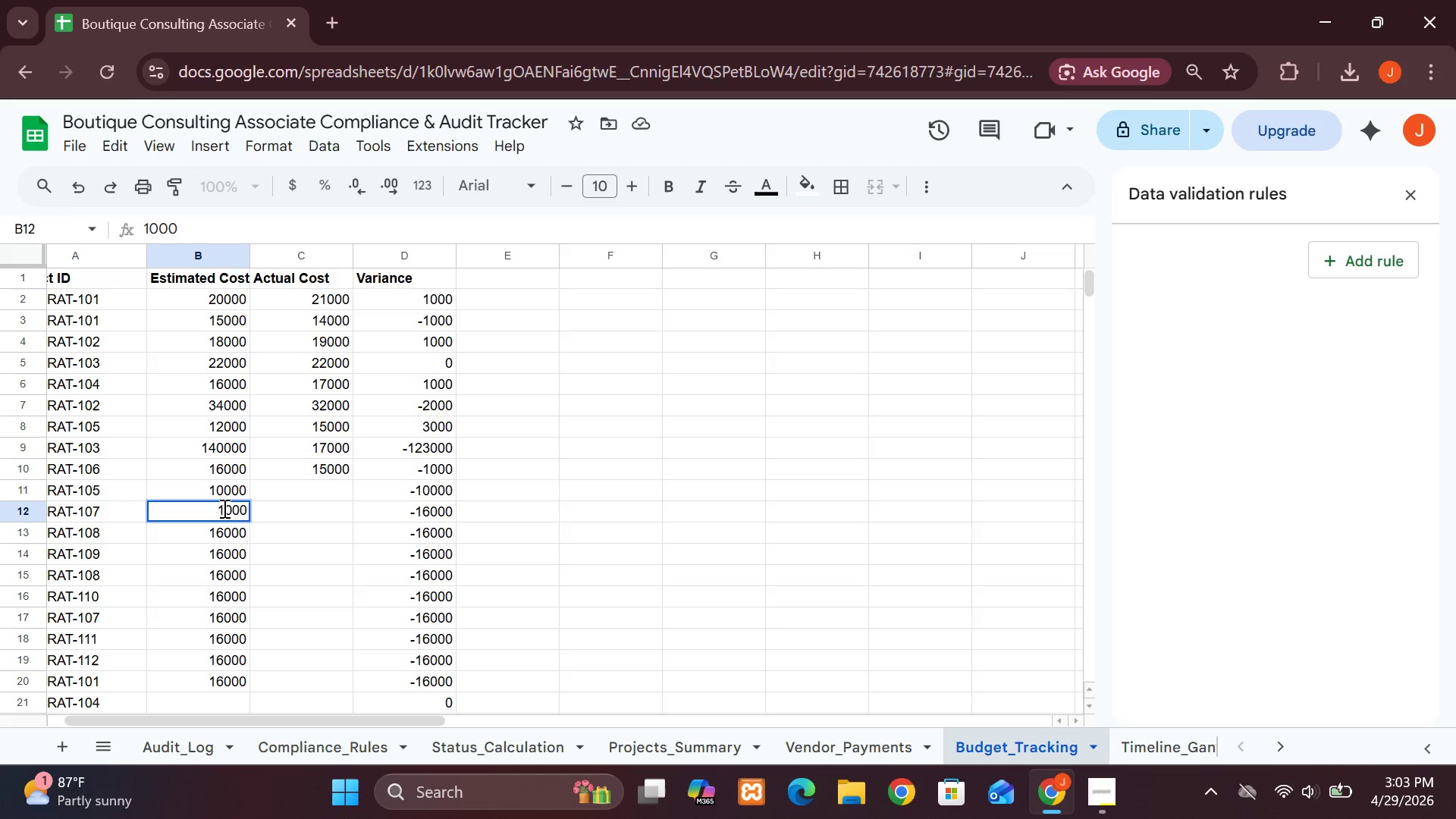 
key(3)
 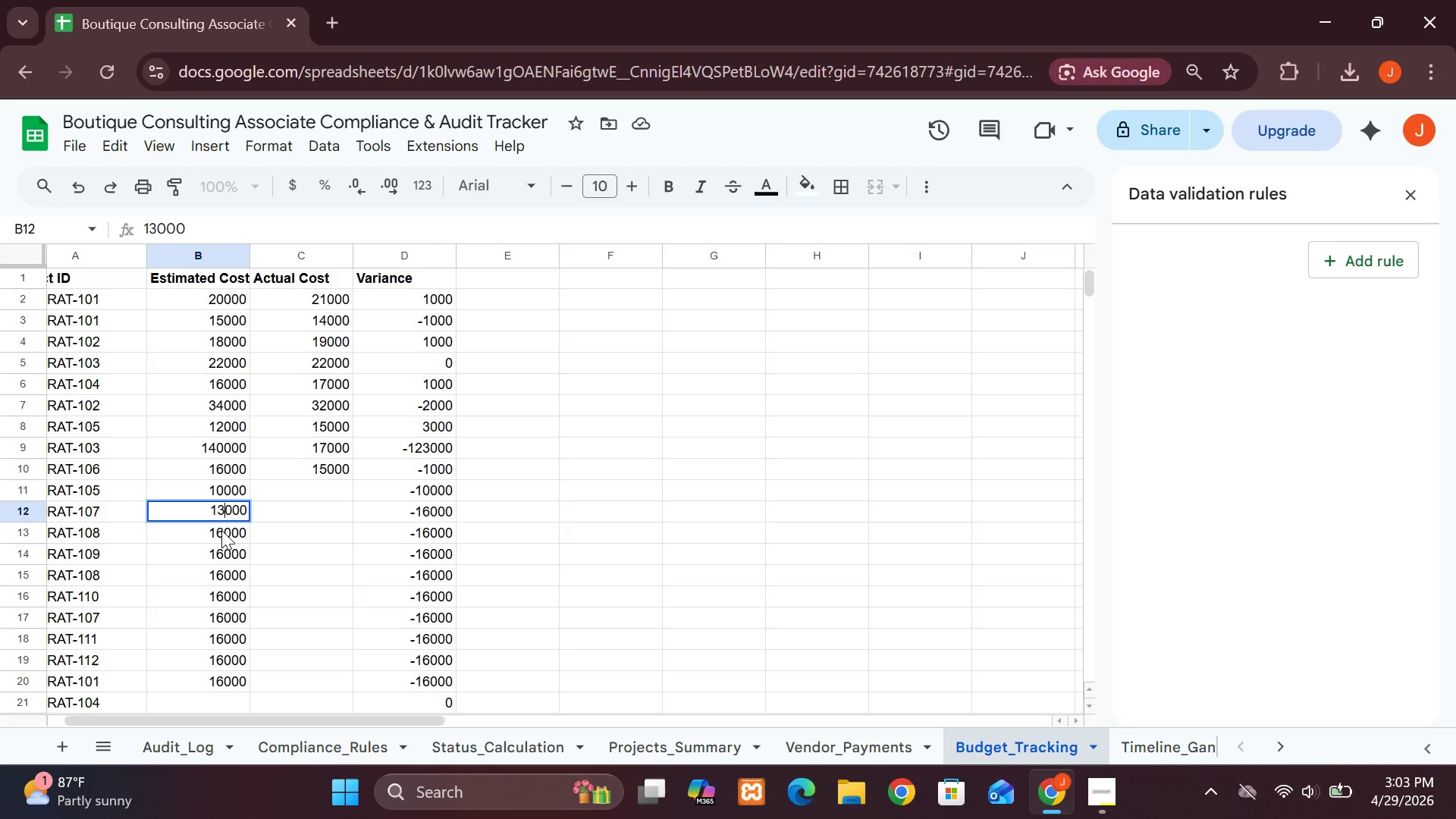 
left_click([221, 530])
 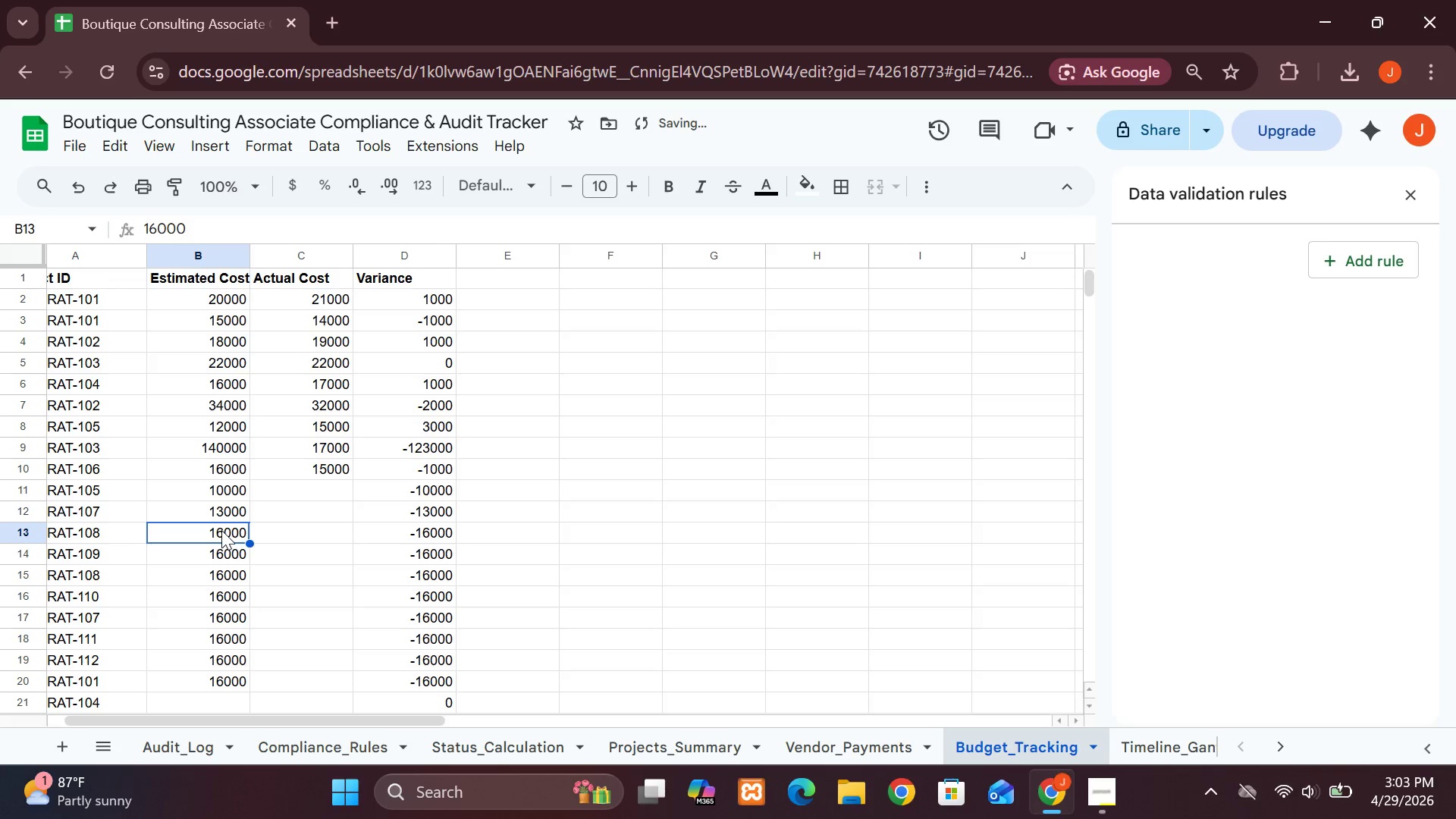 
double_click([221, 530])
 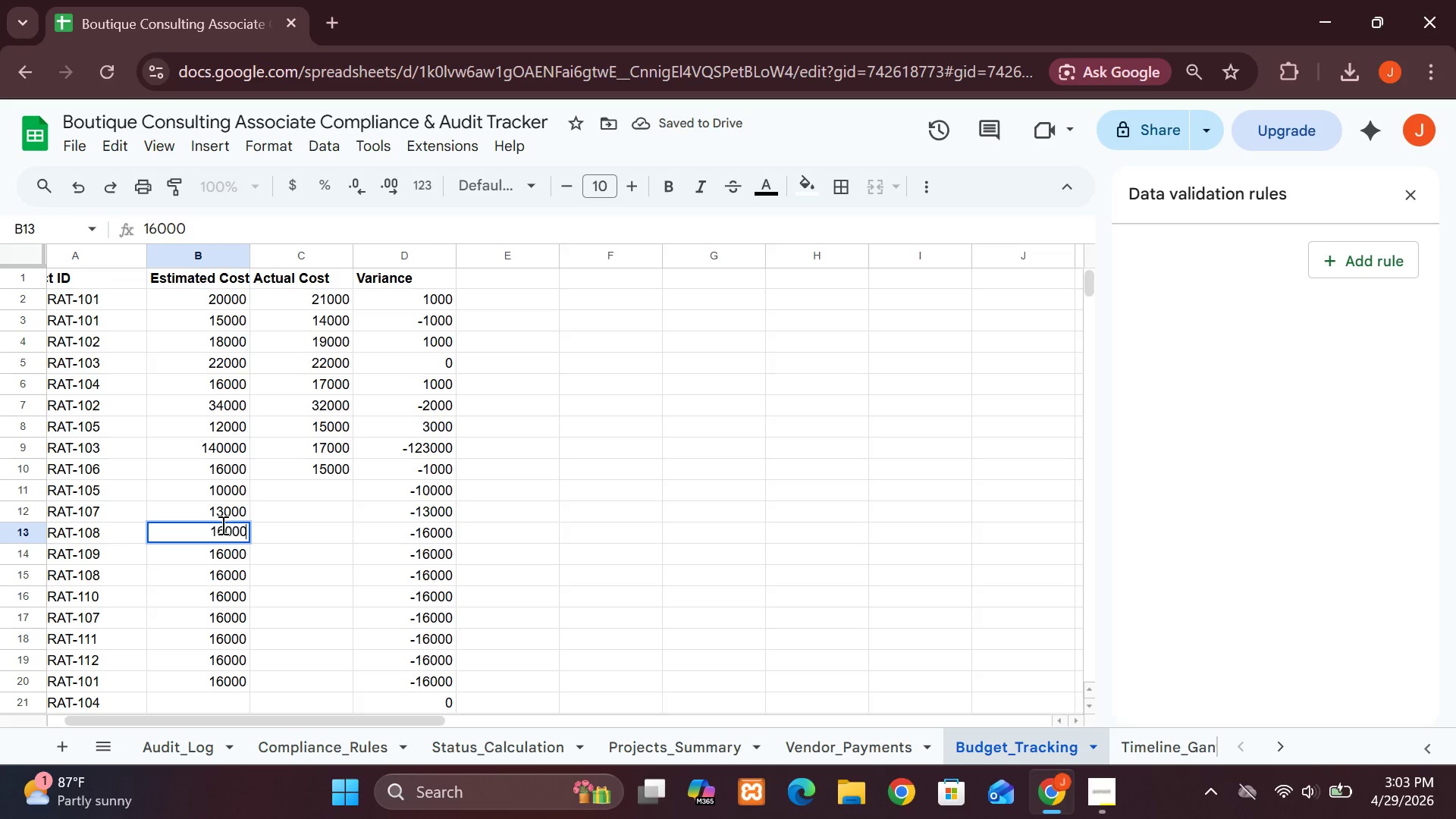 
double_click([225, 529])
 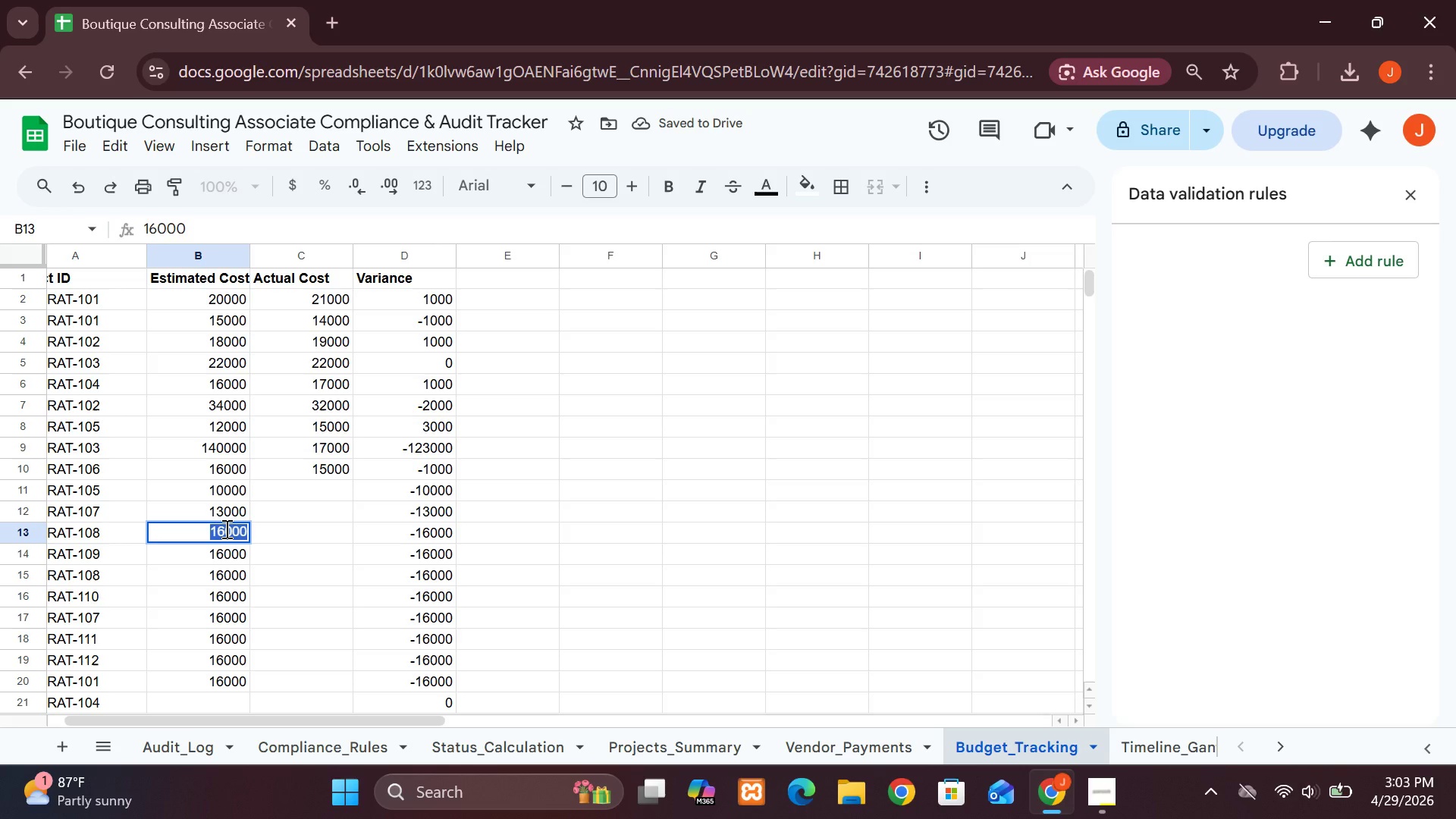 
left_click([225, 529])
 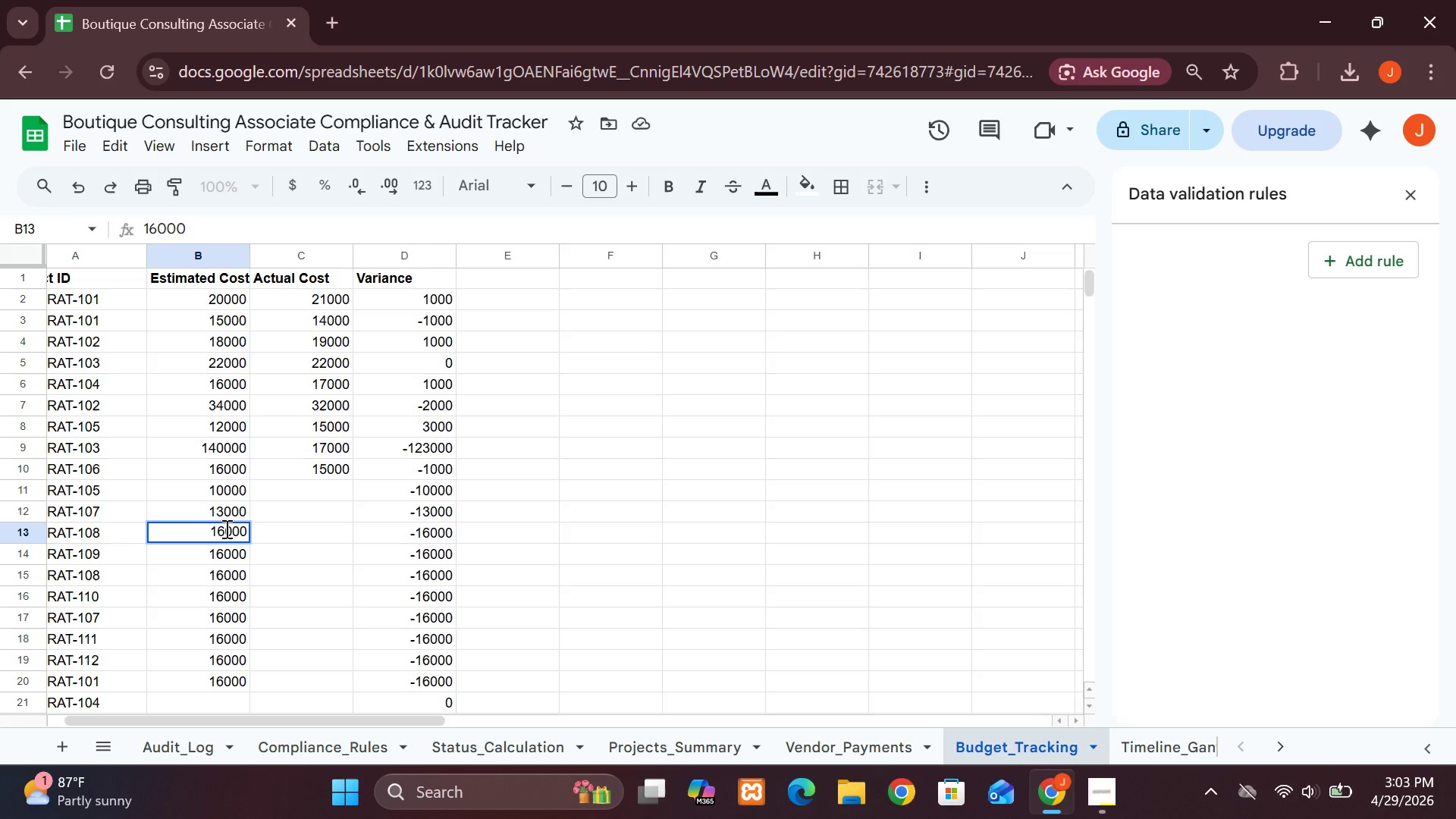 
key(Backspace)
 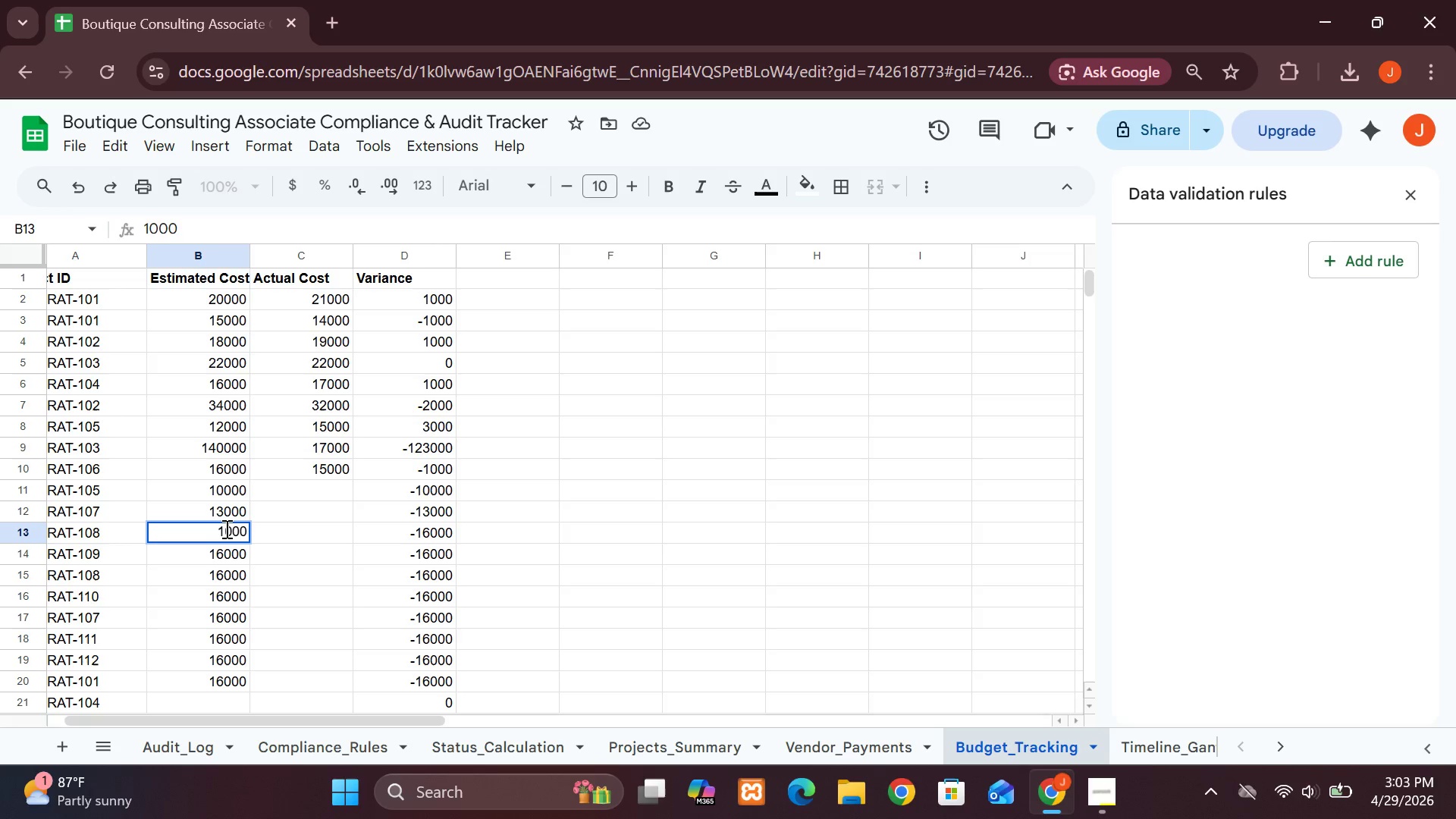 
key(2)
 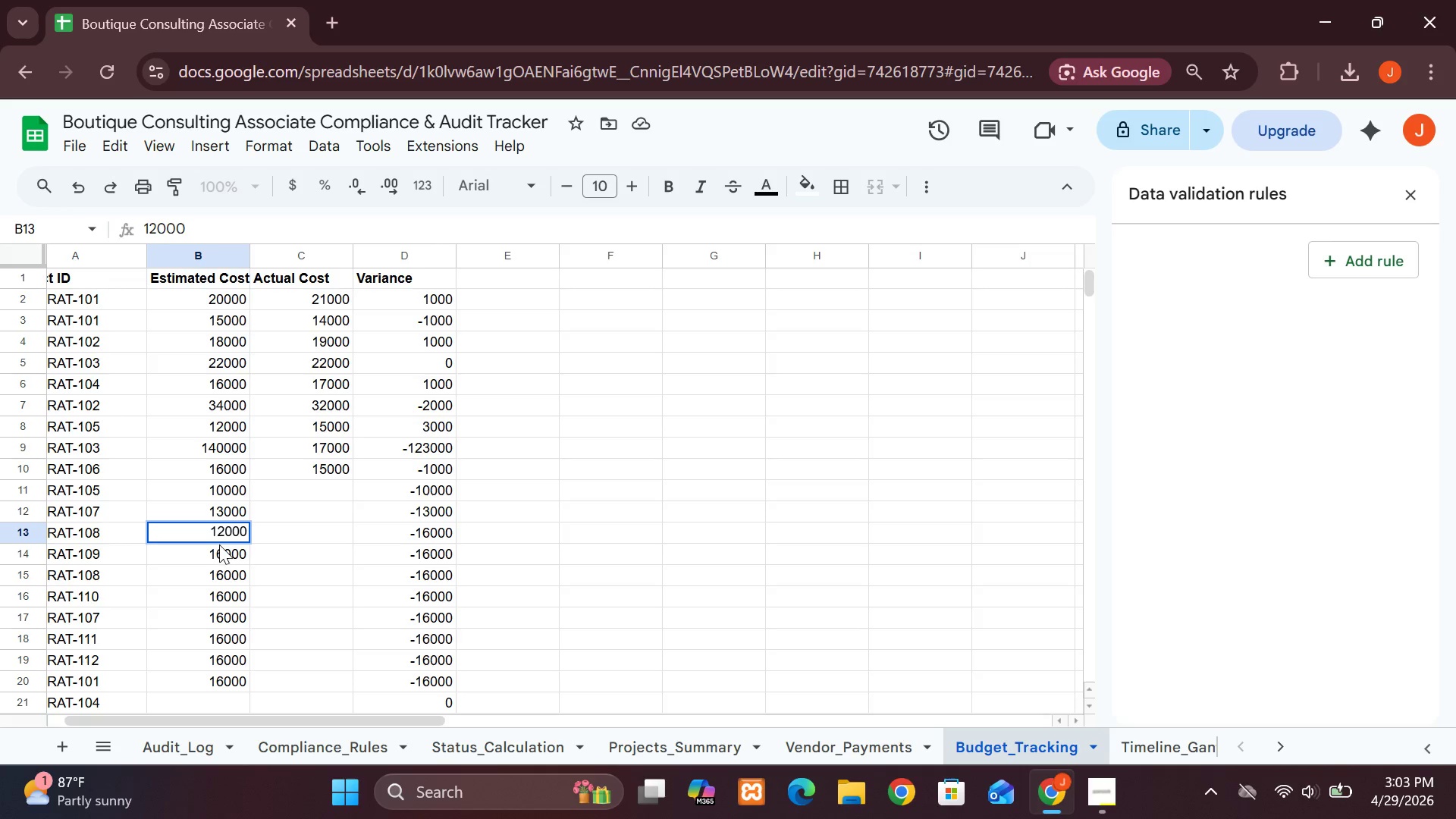 
double_click([219, 544])
 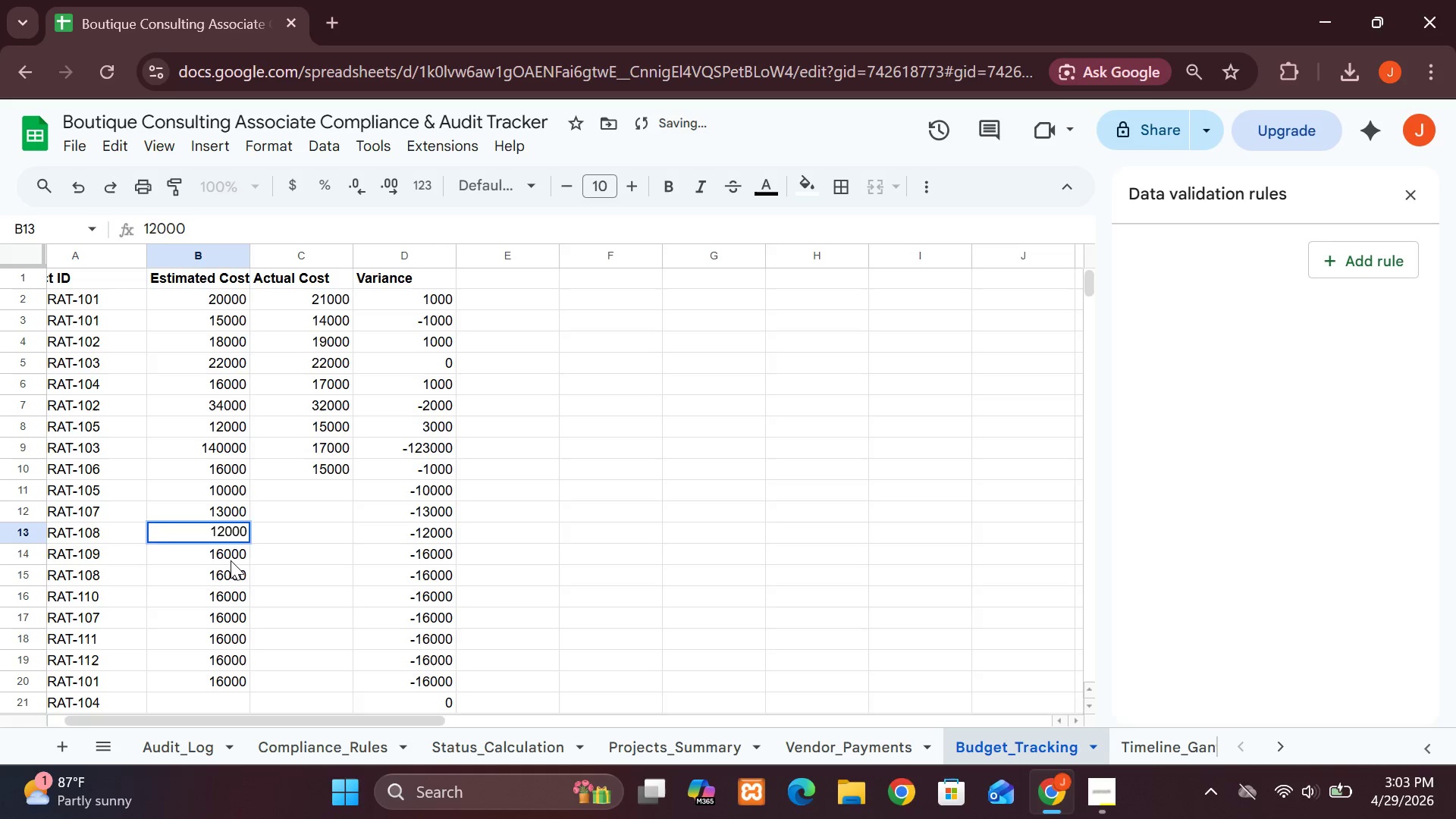 
left_click([231, 560])
 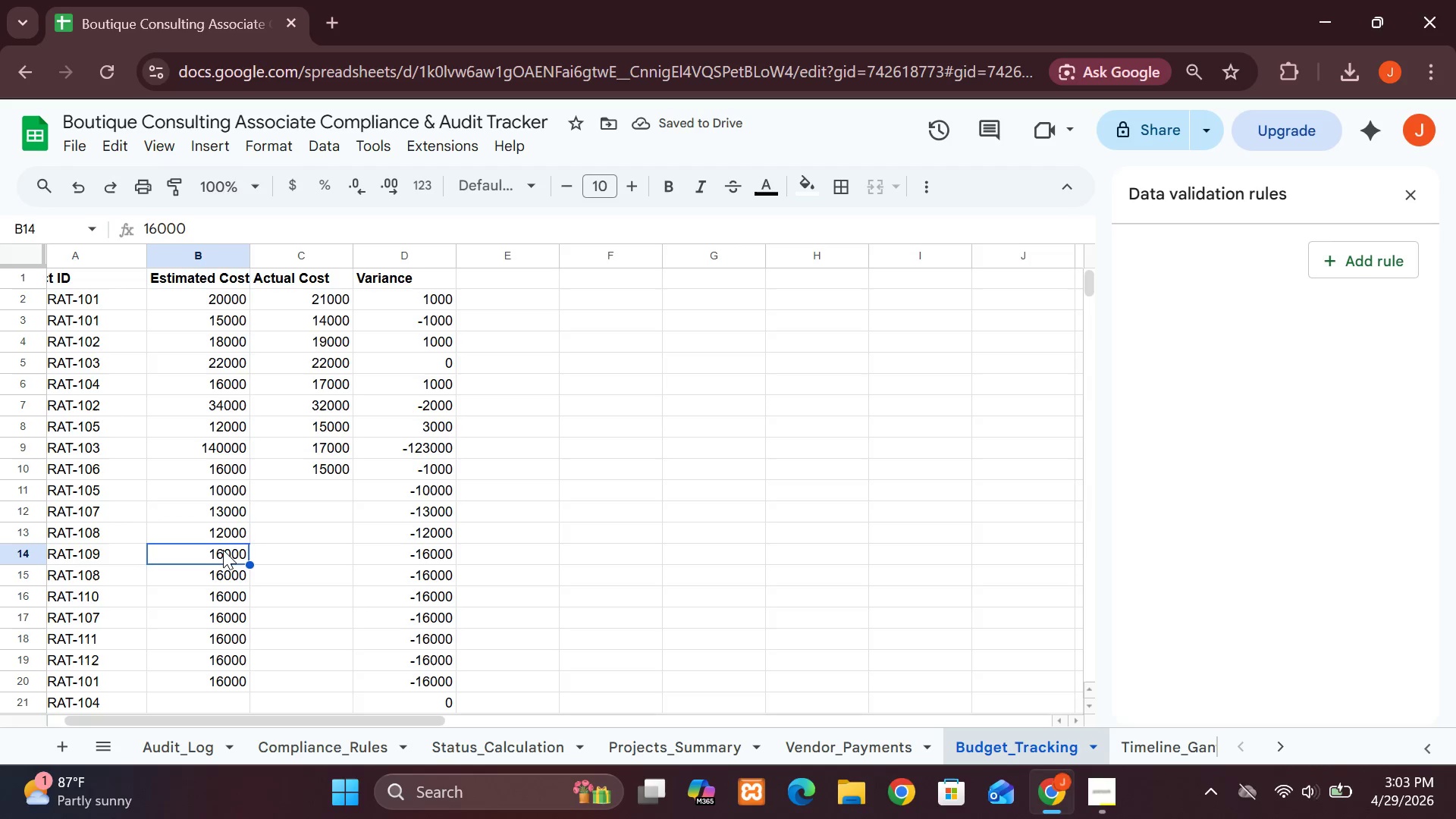 
double_click([223, 550])
 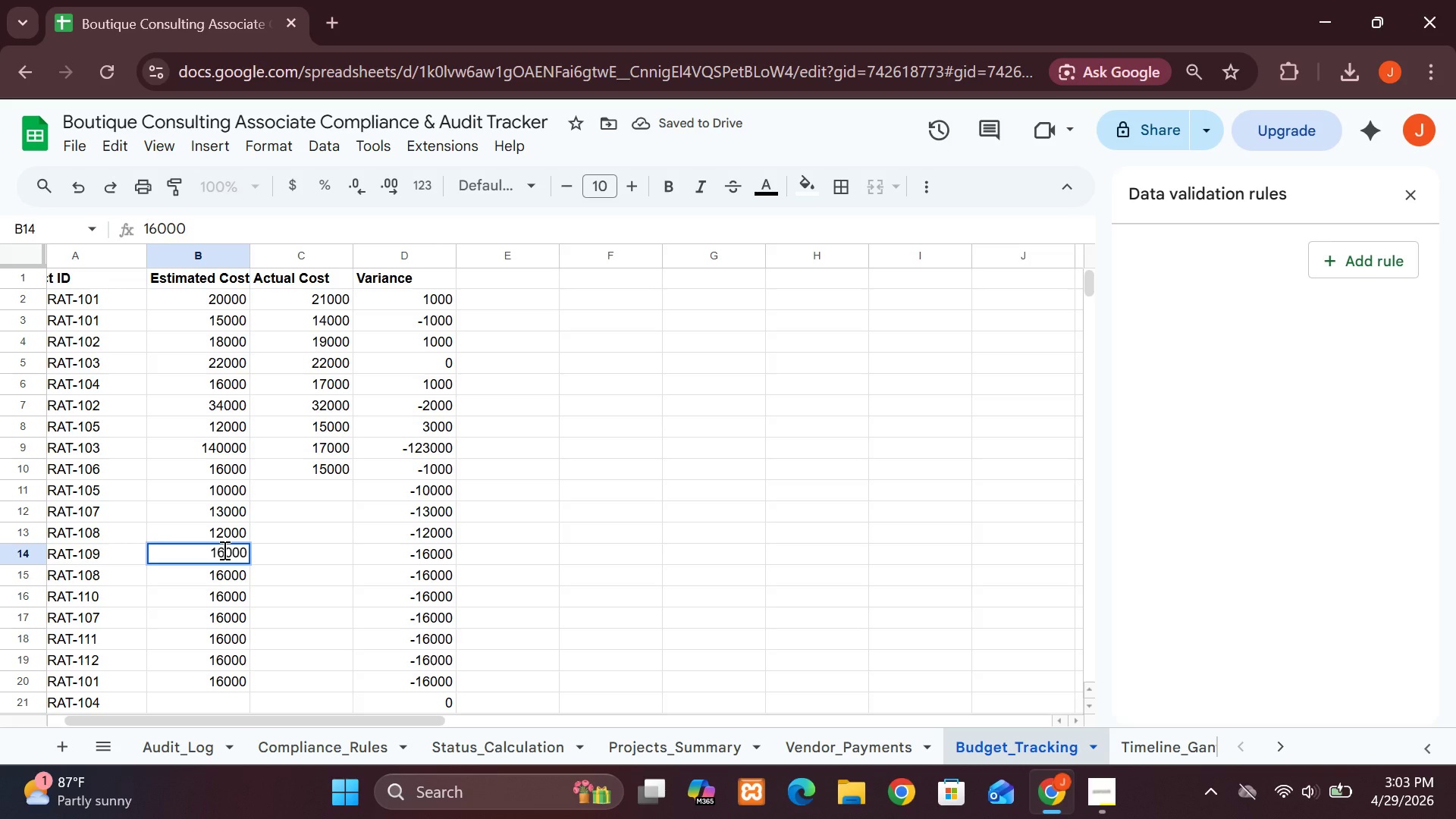 
double_click([223, 550])
 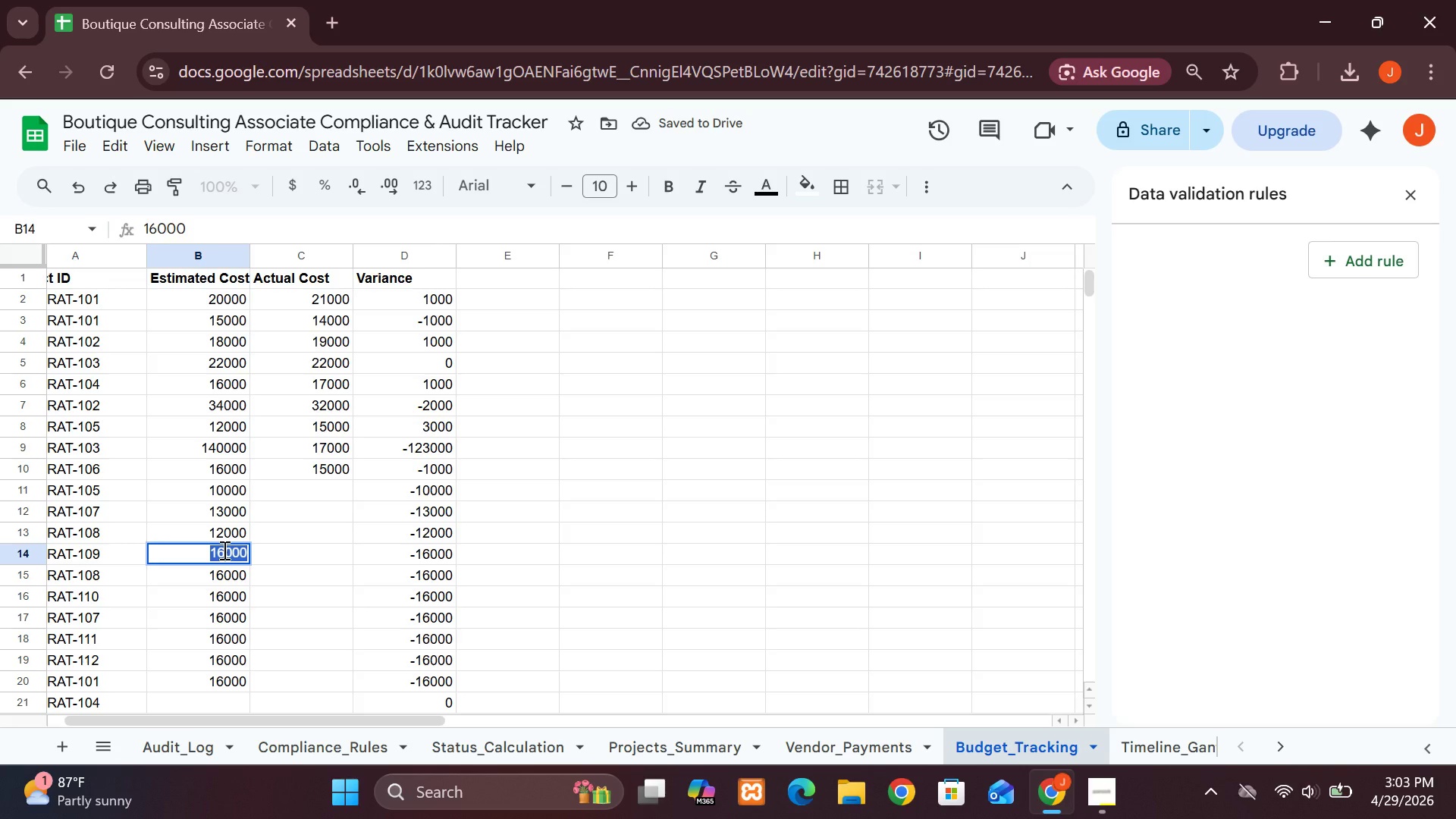 
left_click([223, 550])
 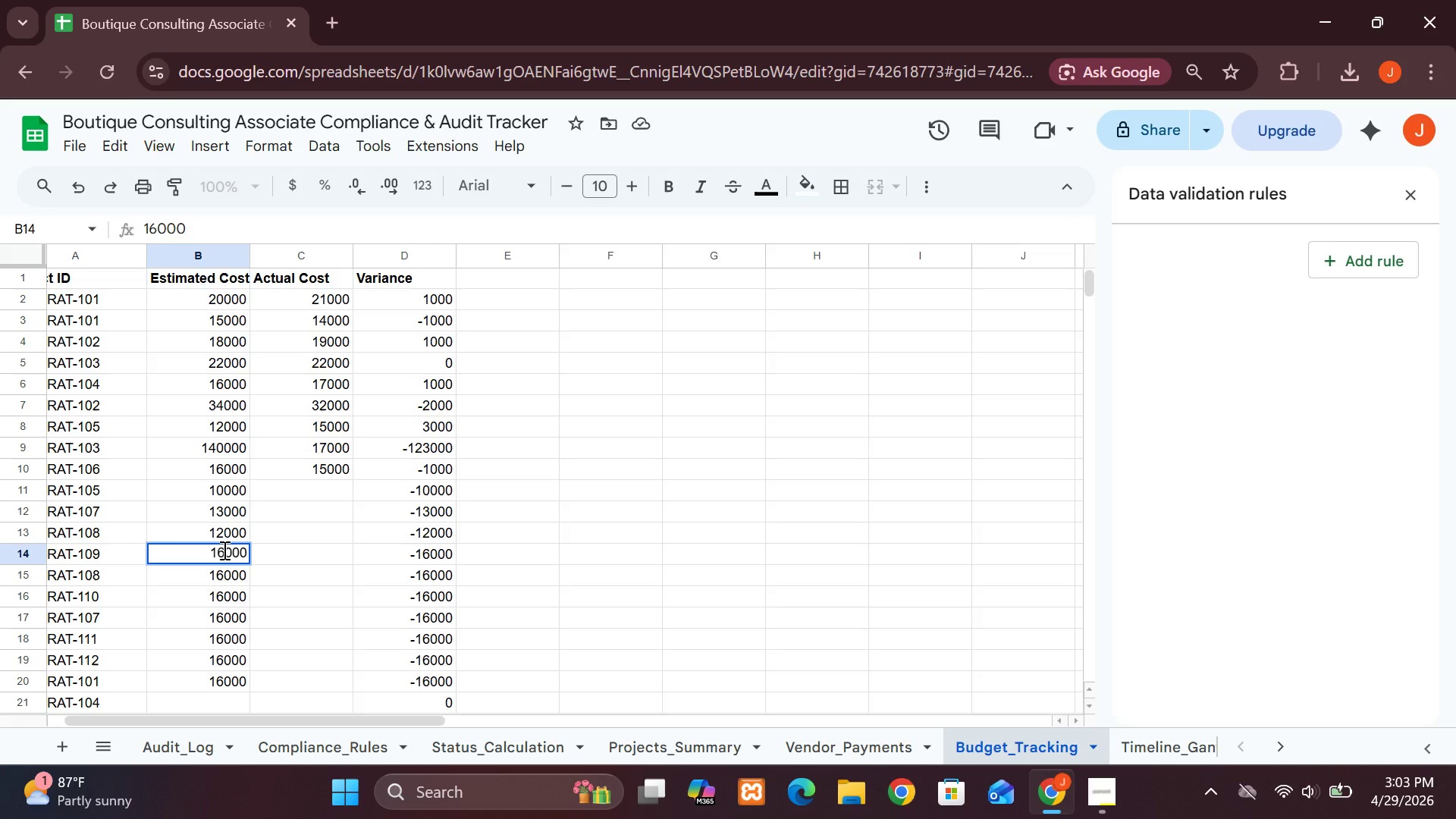 
key(Backspace)
 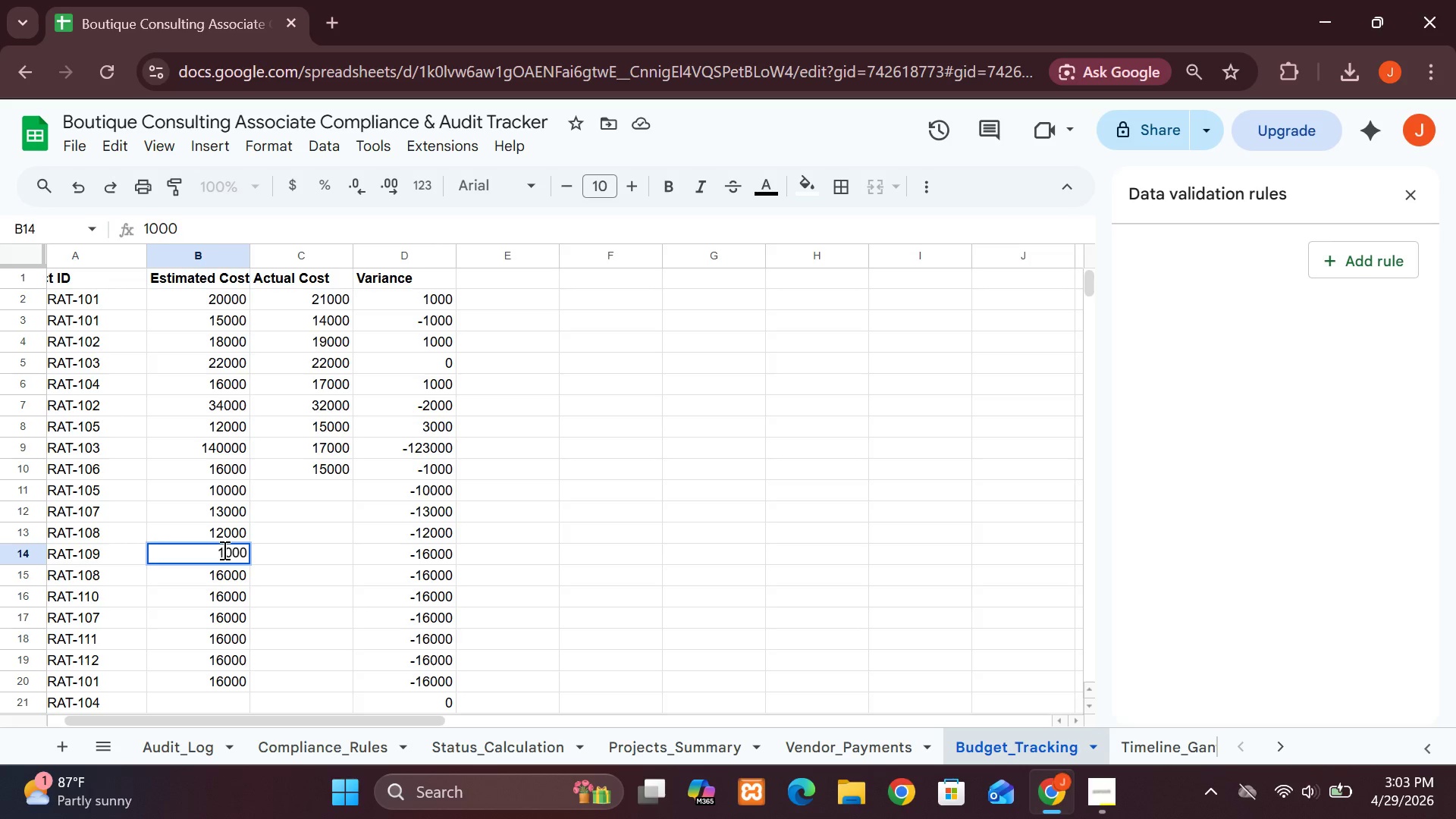 
key(1)
 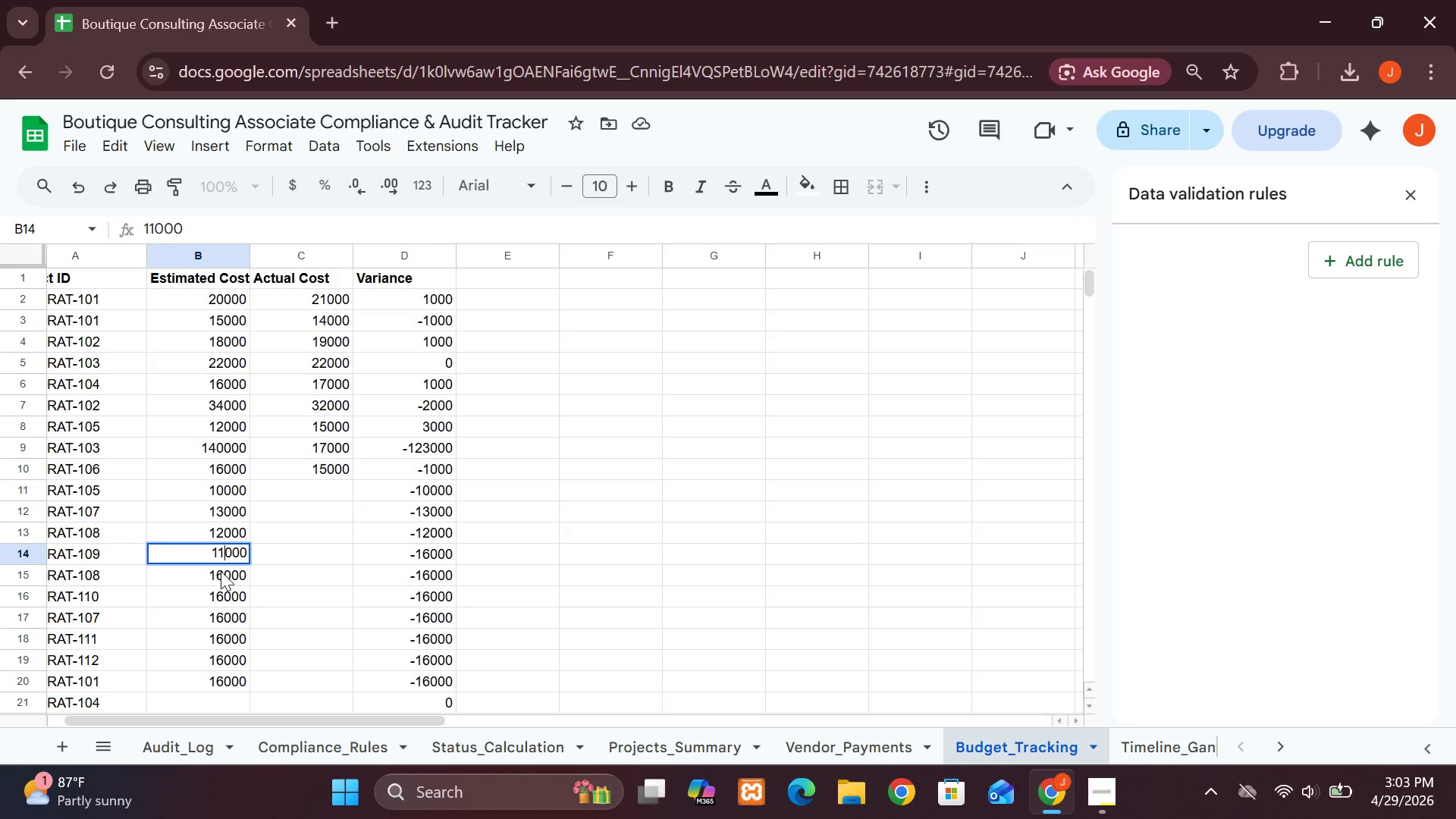 
left_click([221, 569])
 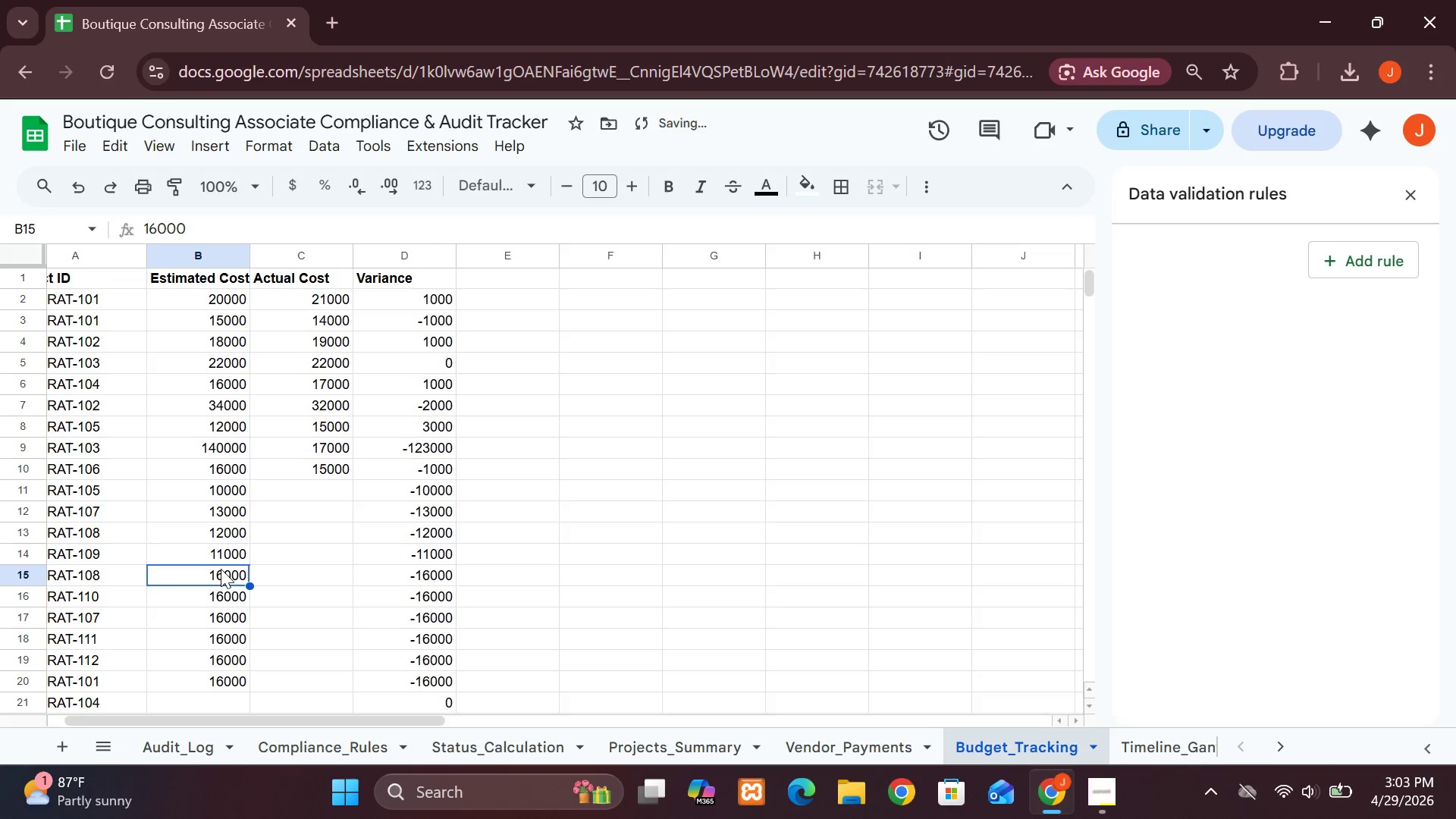 
double_click([221, 569])
 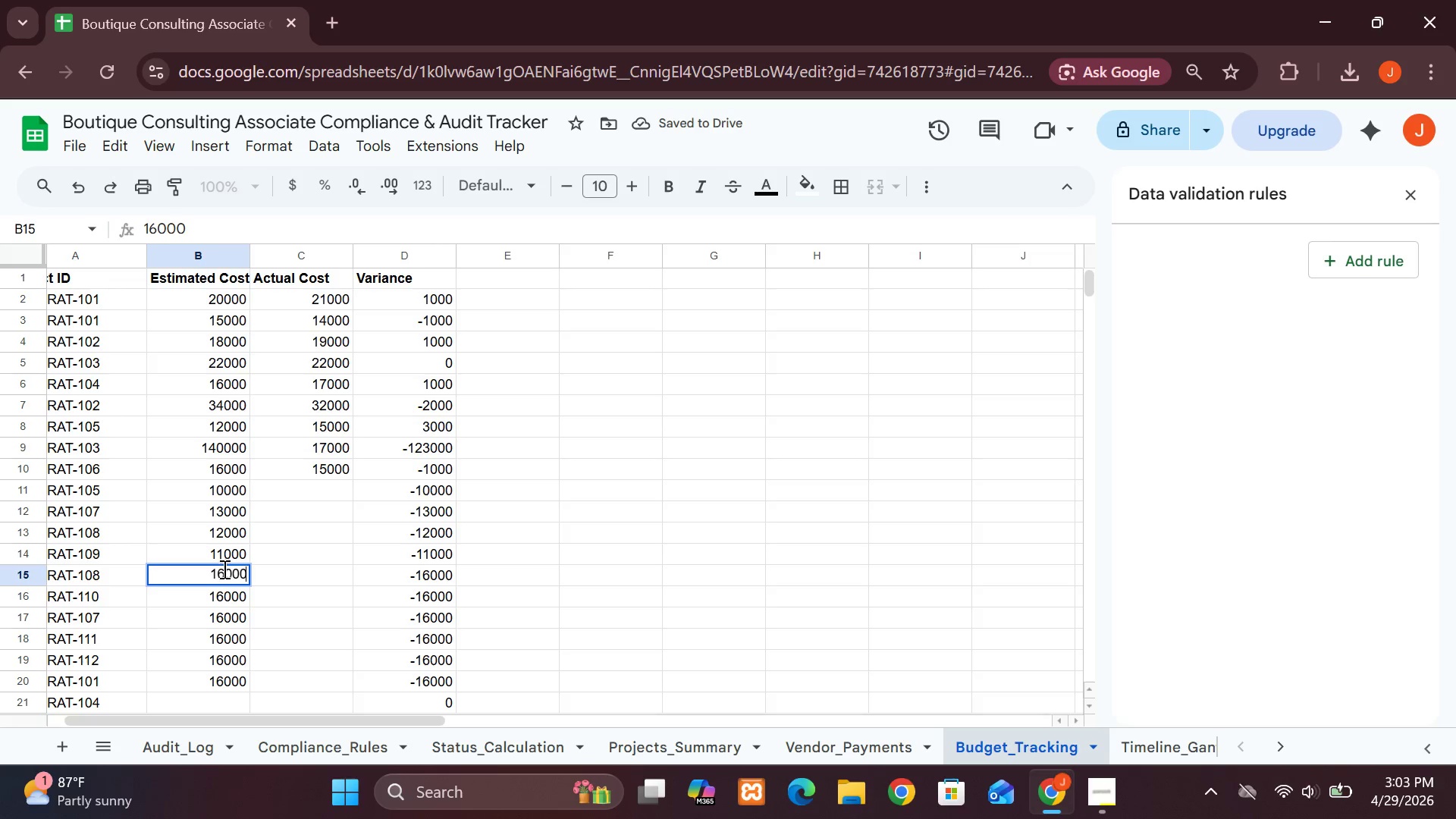 
left_click([223, 573])
 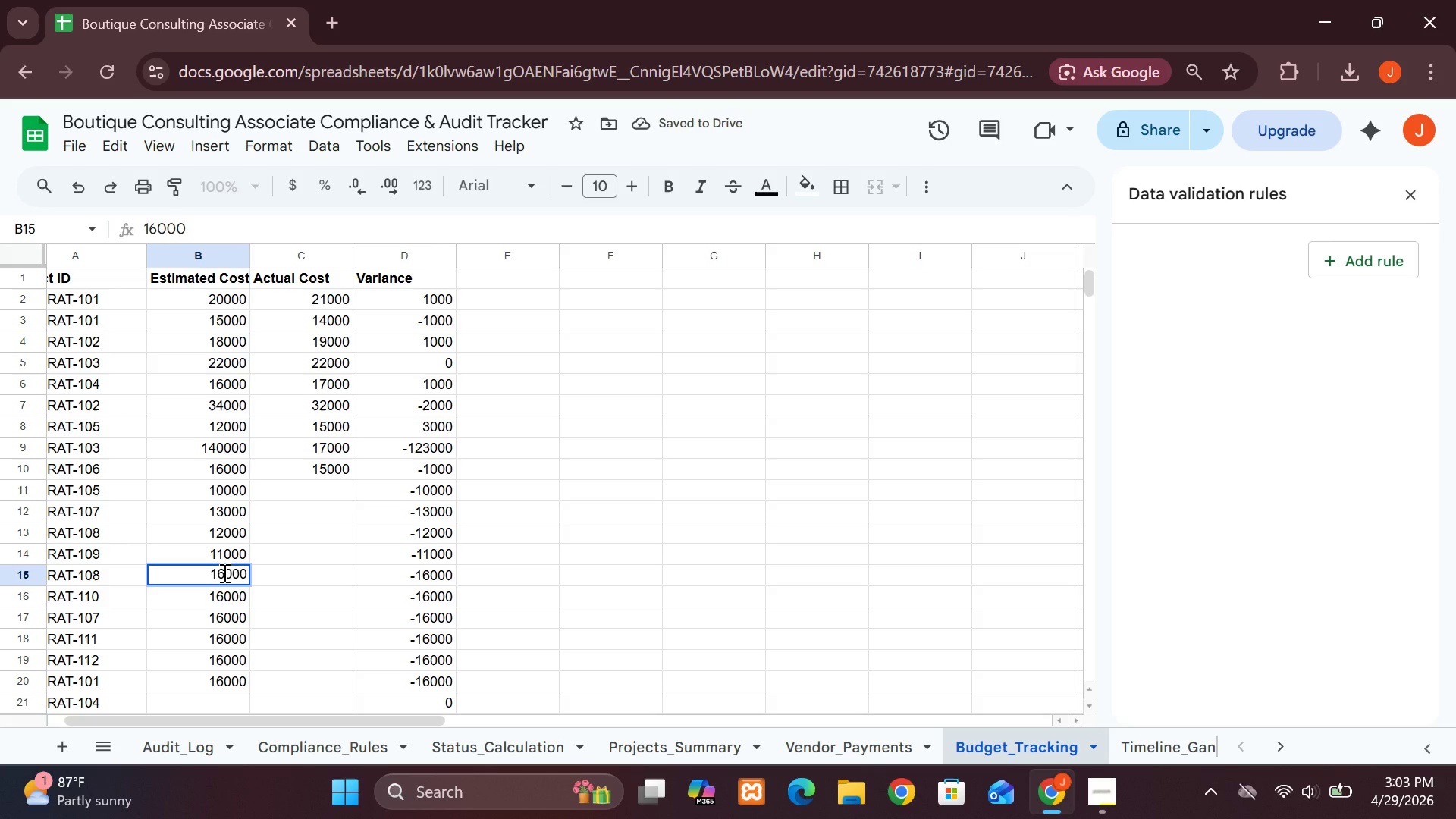 
left_click([223, 573])
 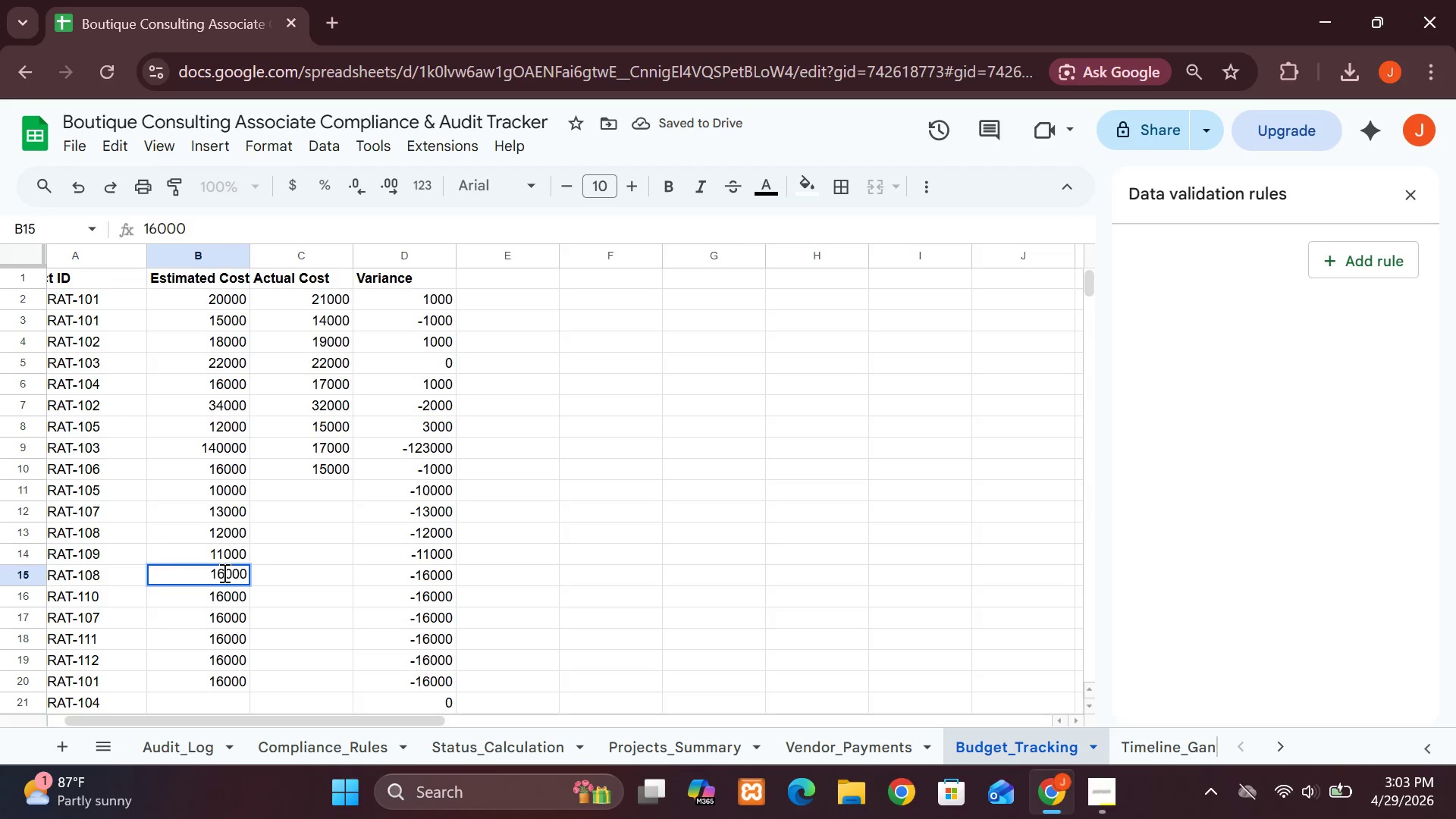 
key(Backspace)
 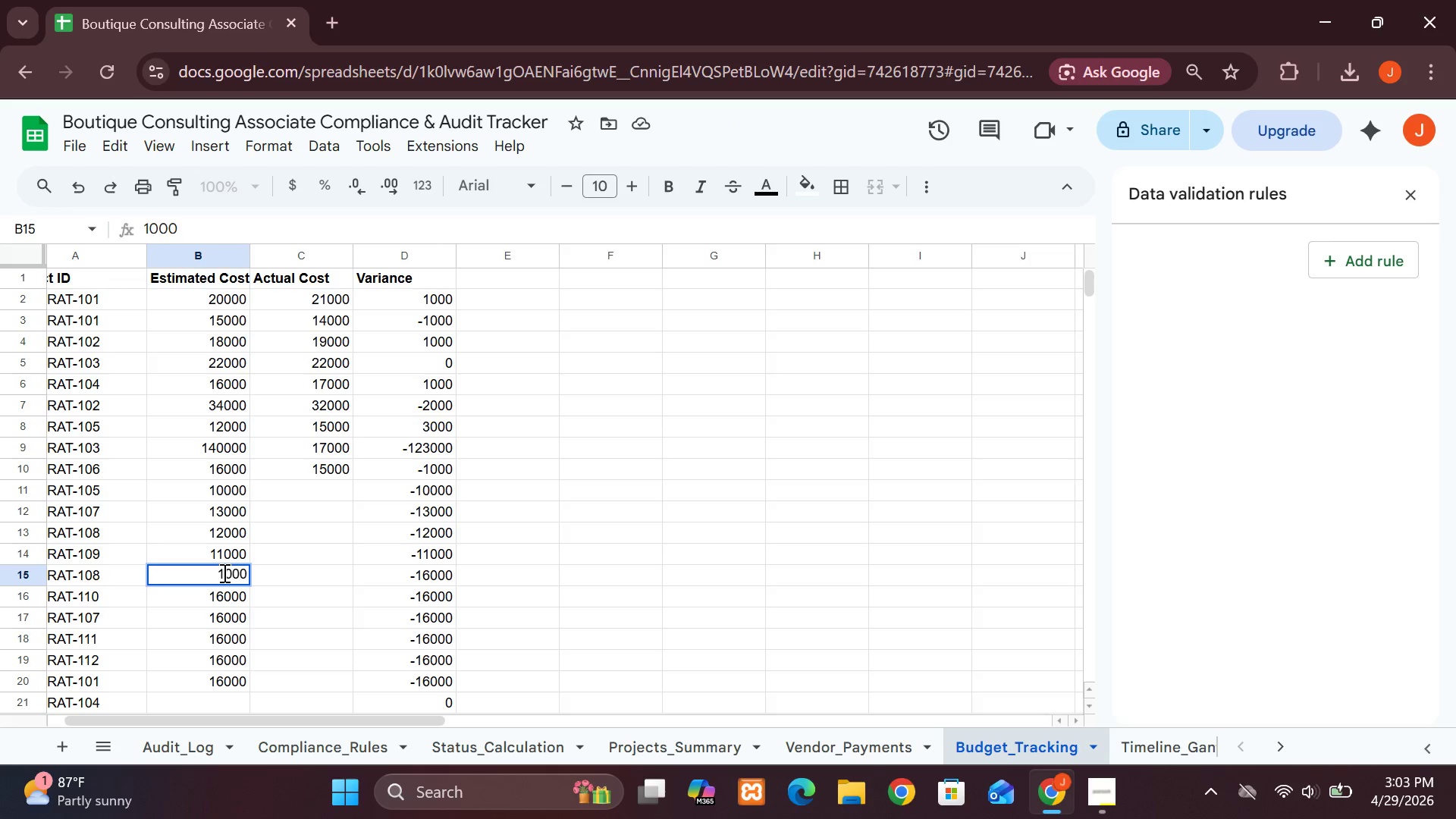 
key(Backspace)
 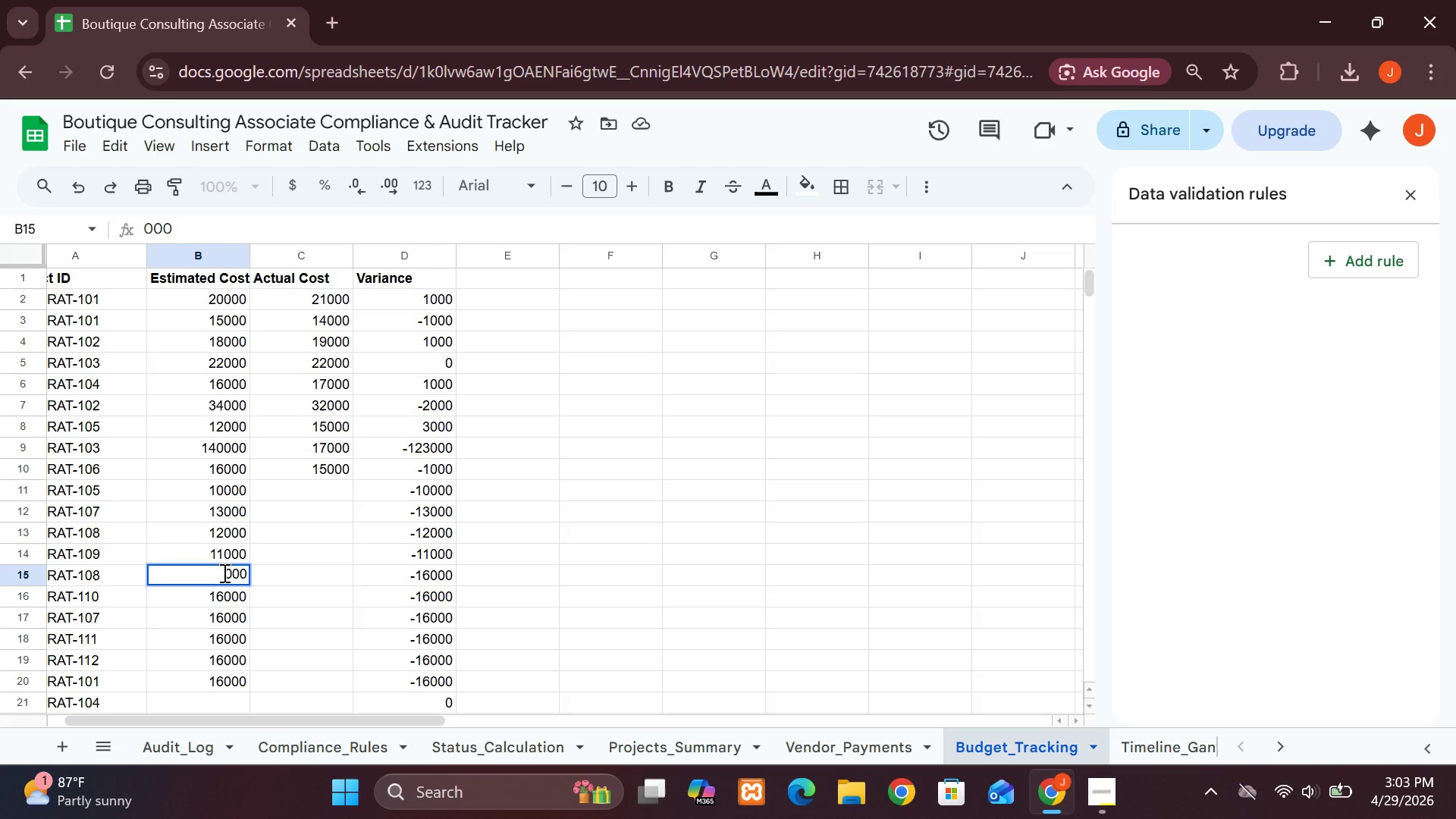 
type(22)
 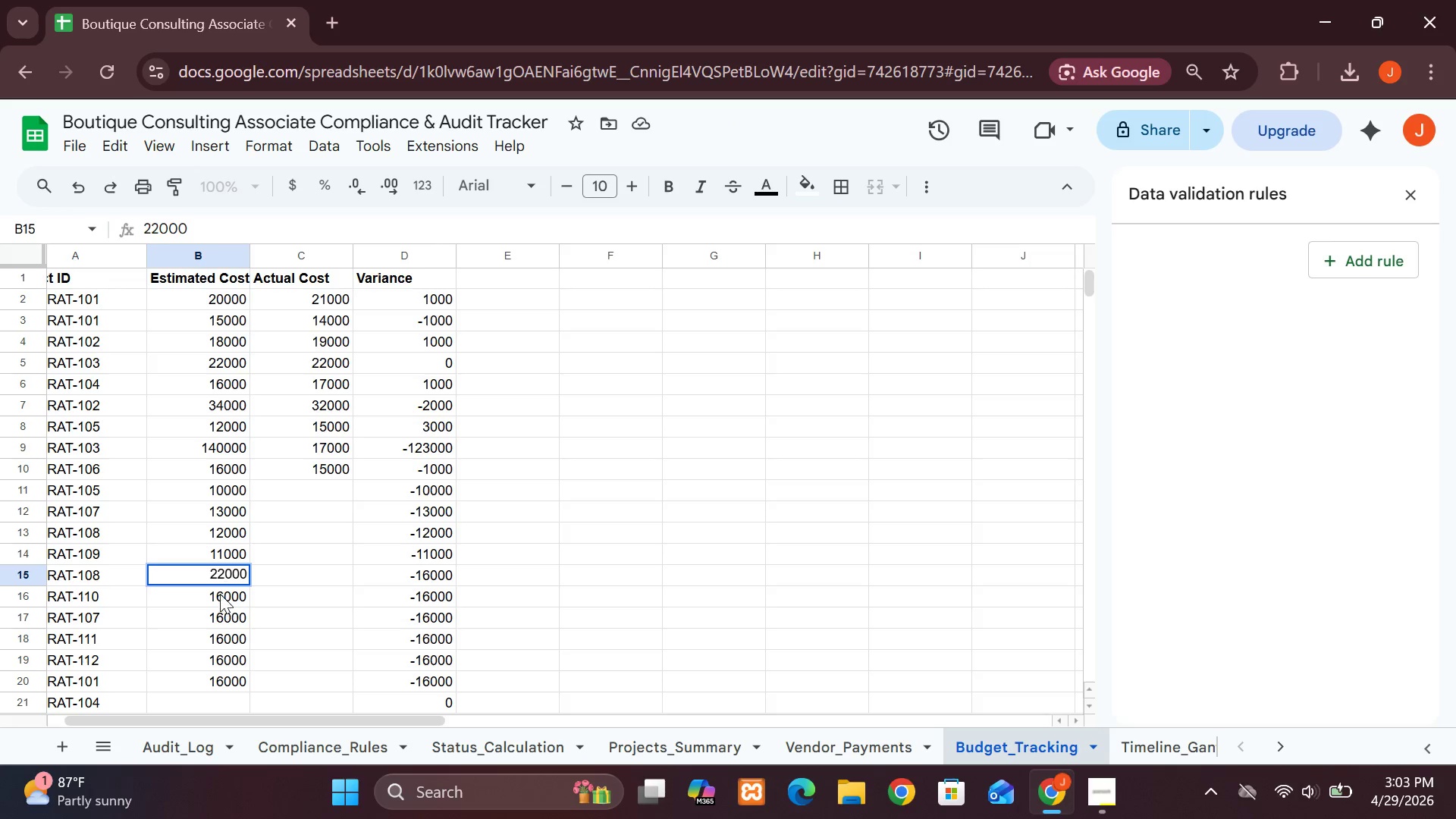 
double_click([219, 592])
 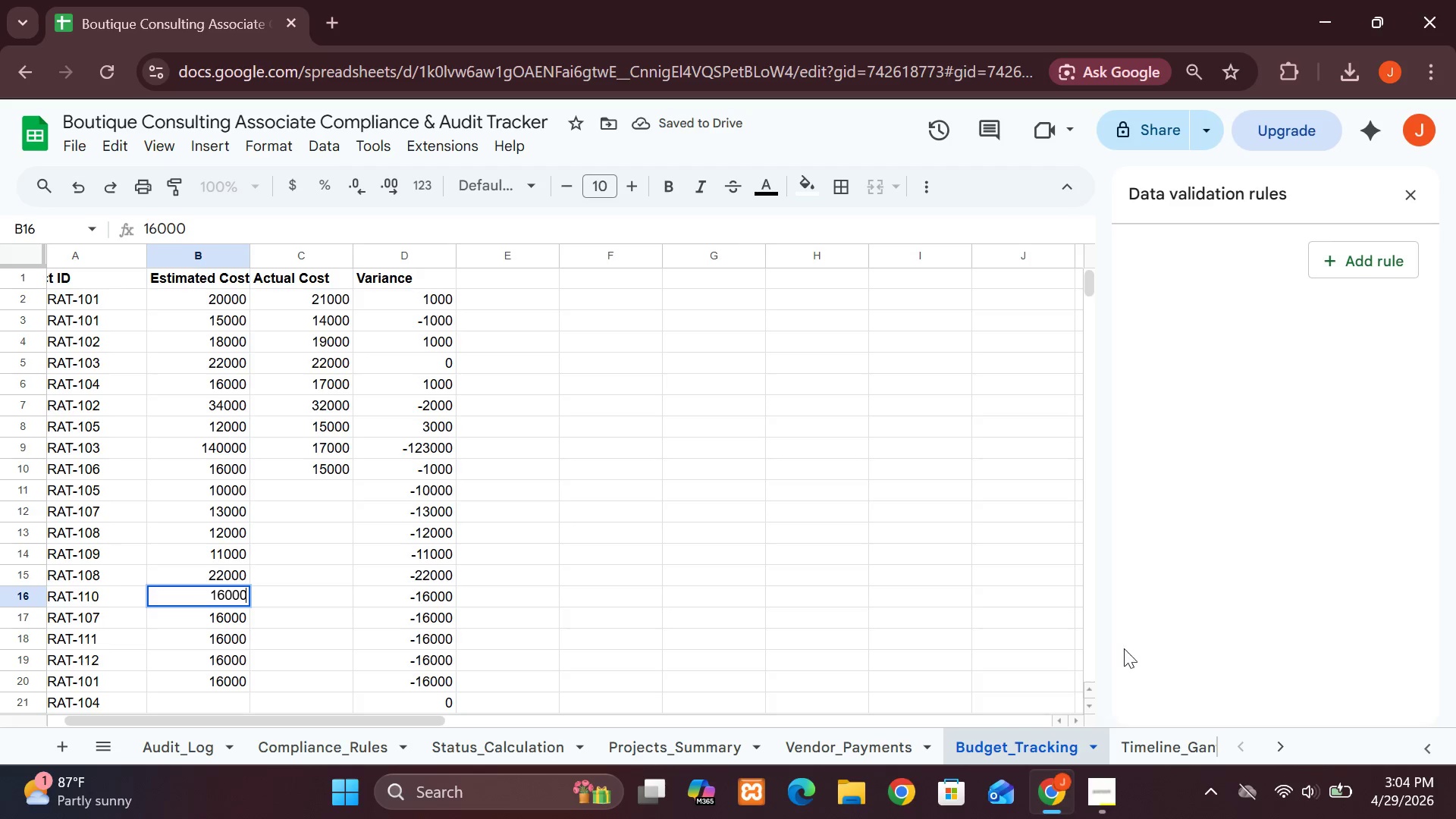 
left_click([1097, 795])